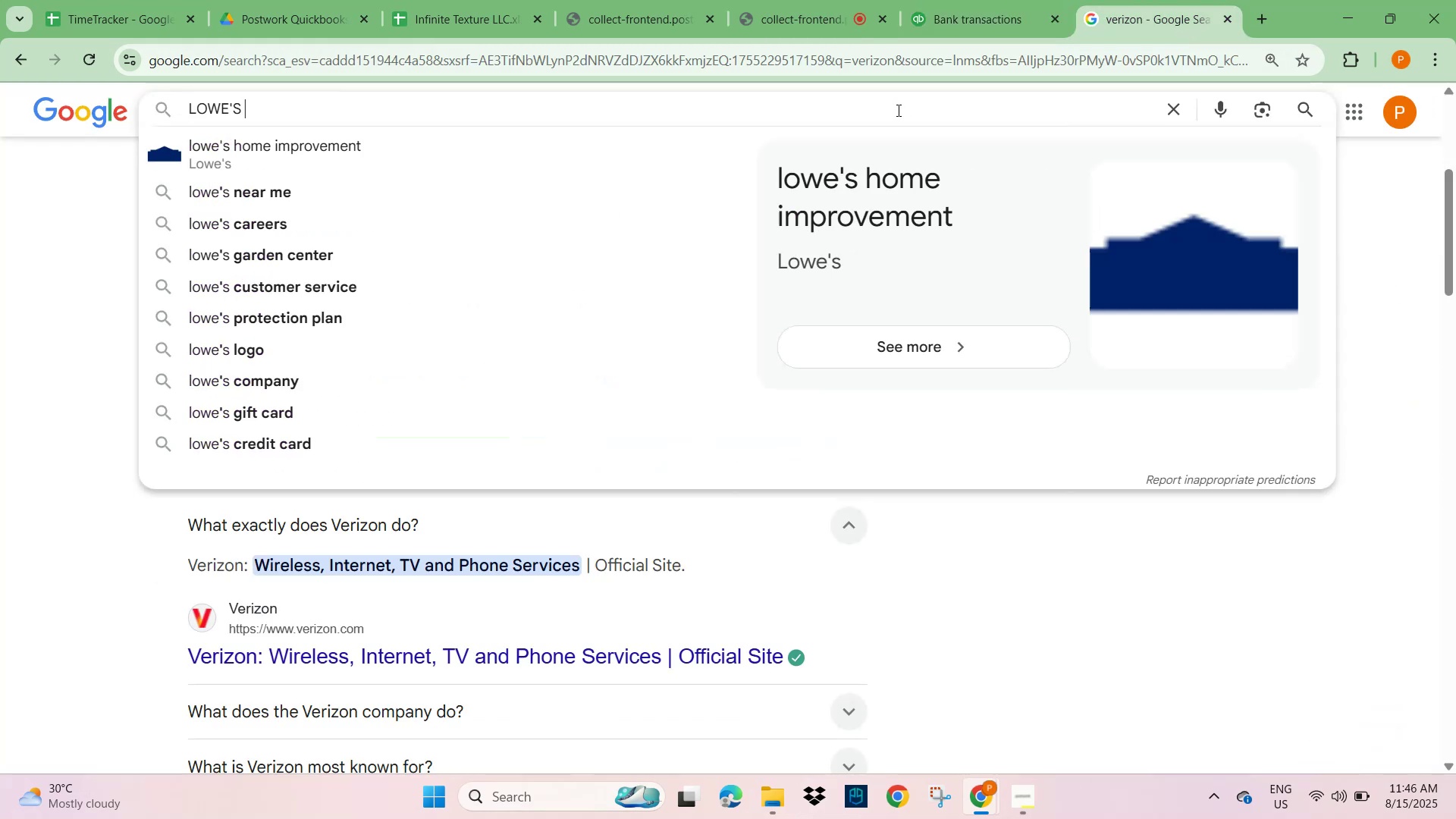 
key(NumpadEnter)
 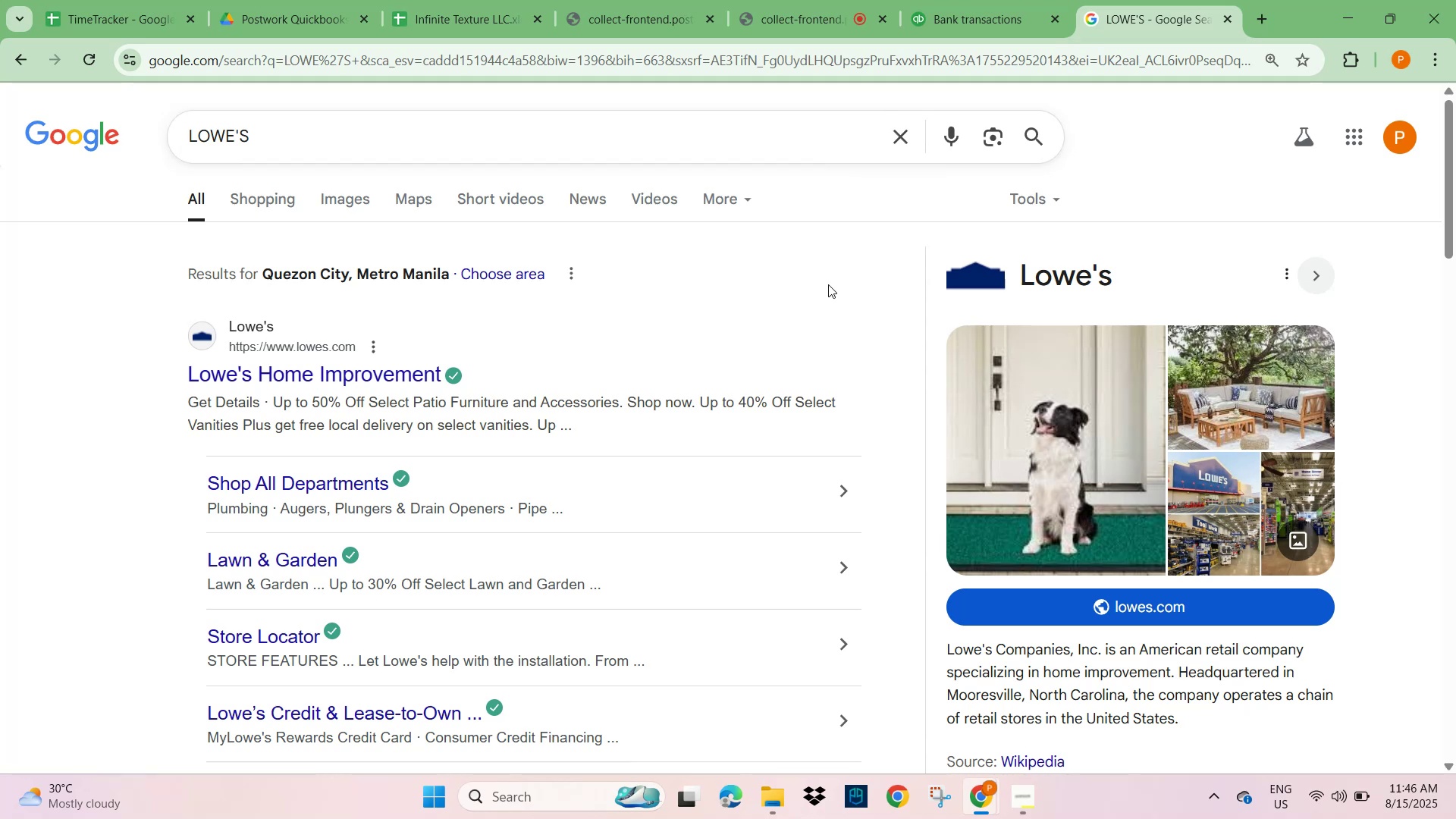 
left_click([981, 21])
 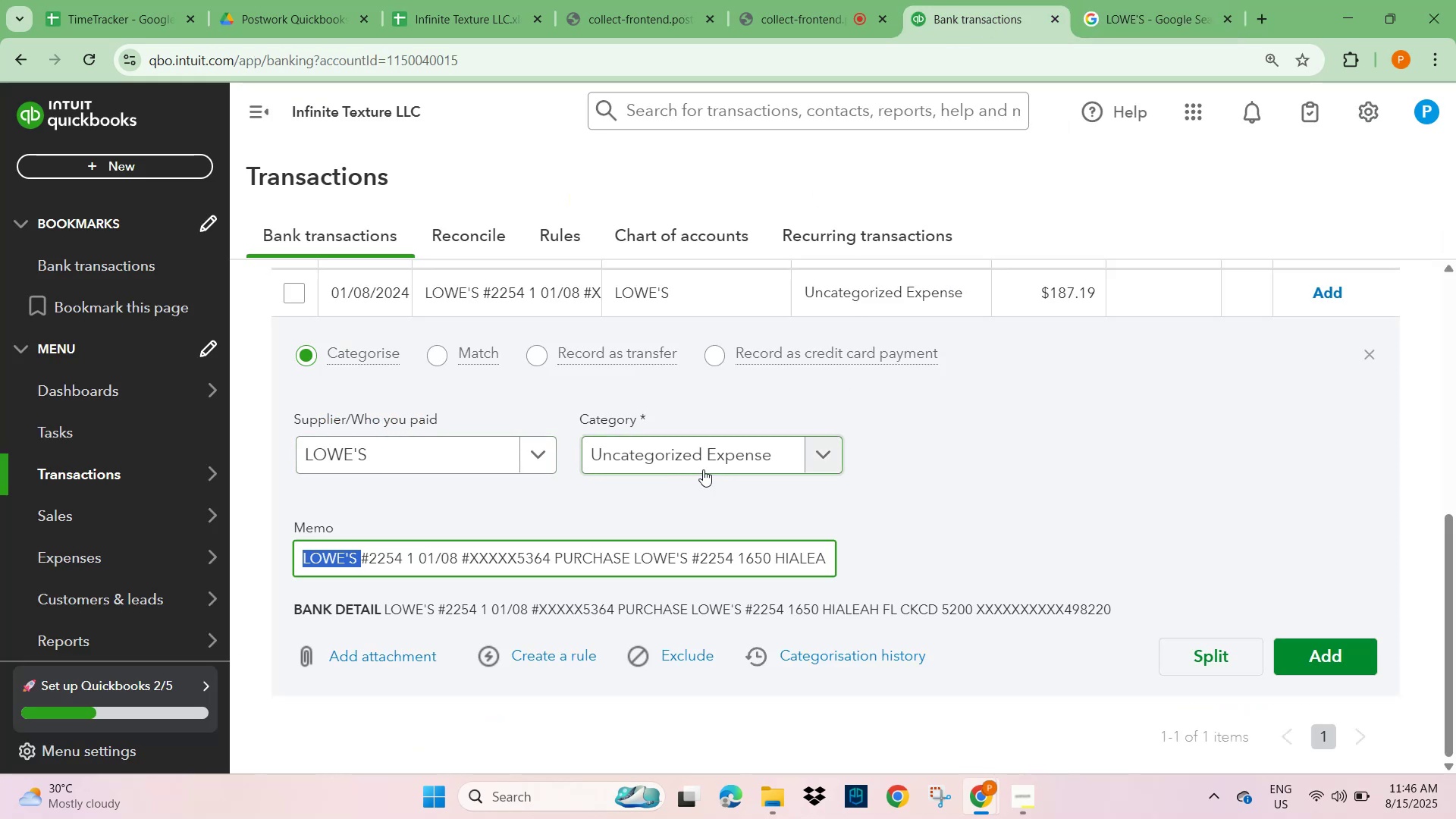 
left_click([704, 450])
 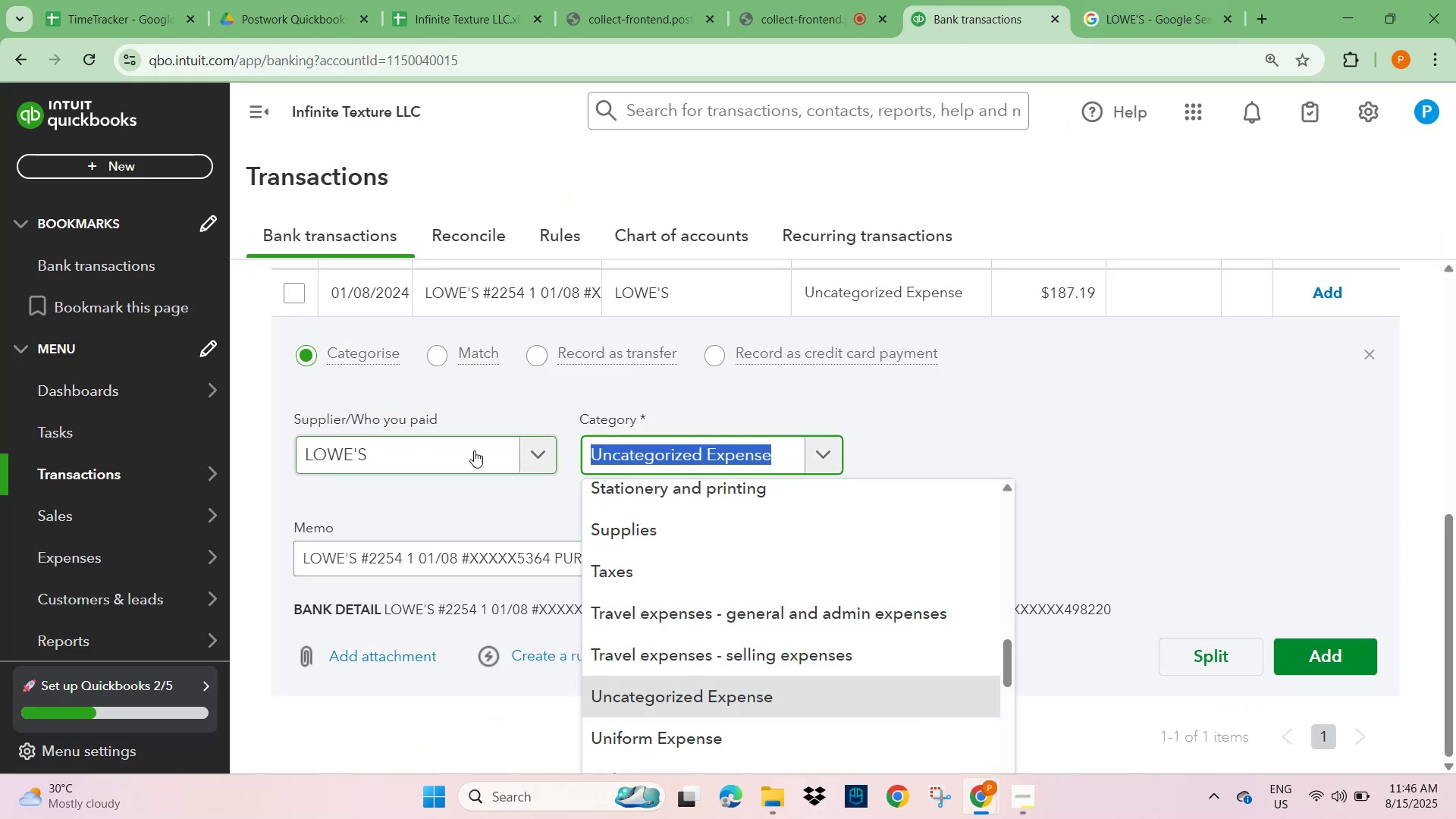 
type(repair)
 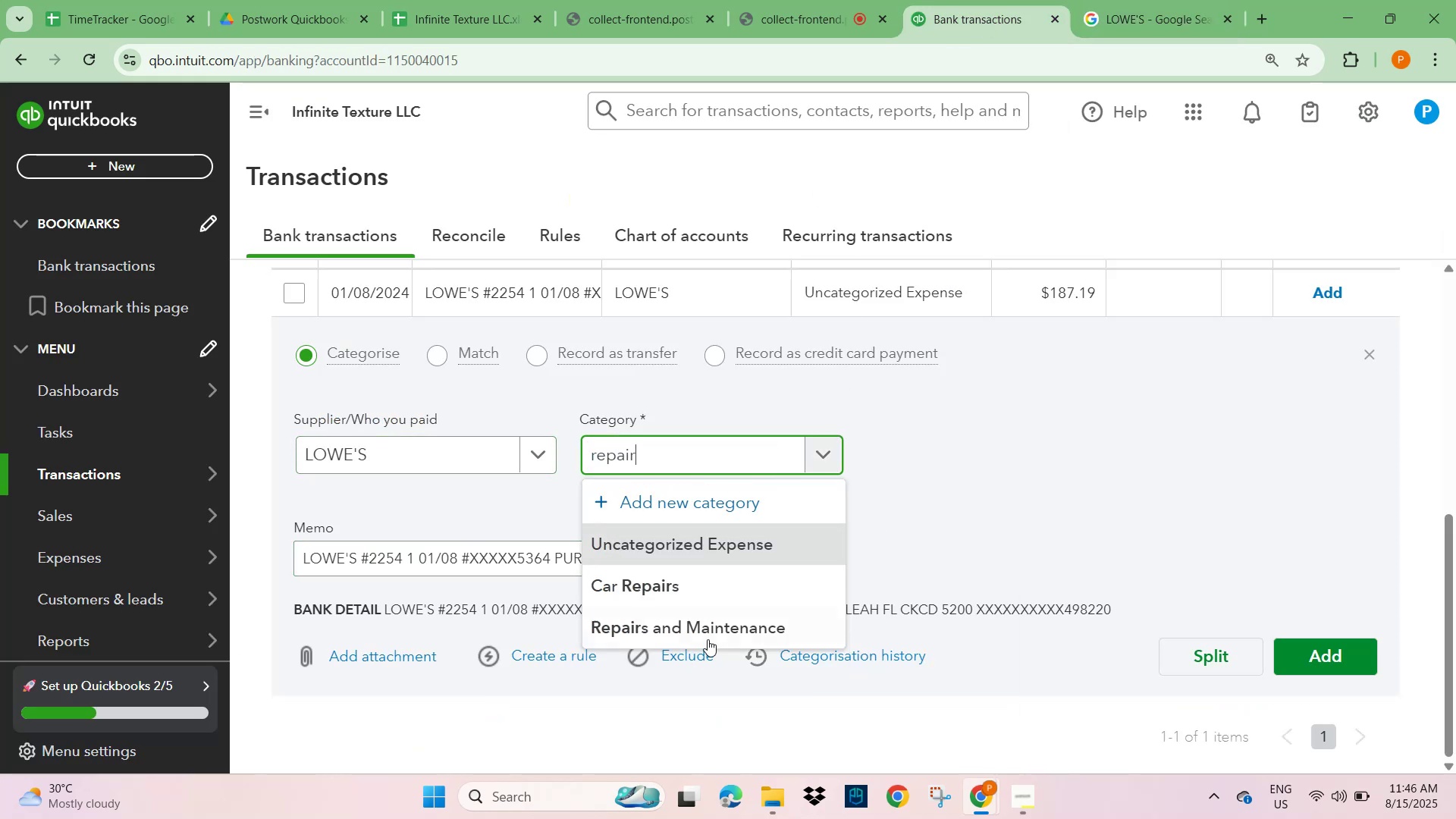 
double_click([1012, 472])
 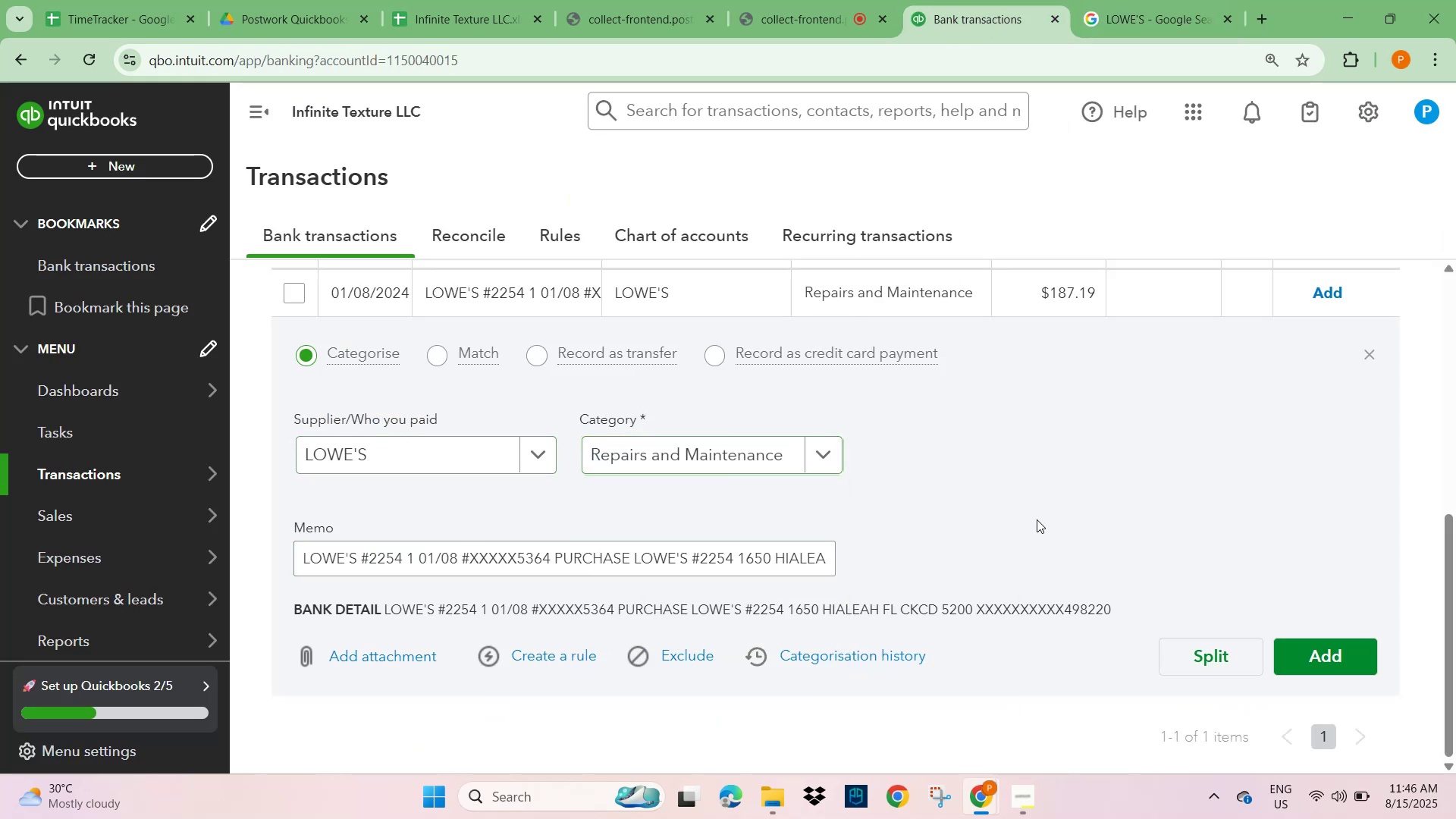 
scroll: coordinate [1112, 571], scroll_direction: down, amount: 1.0
 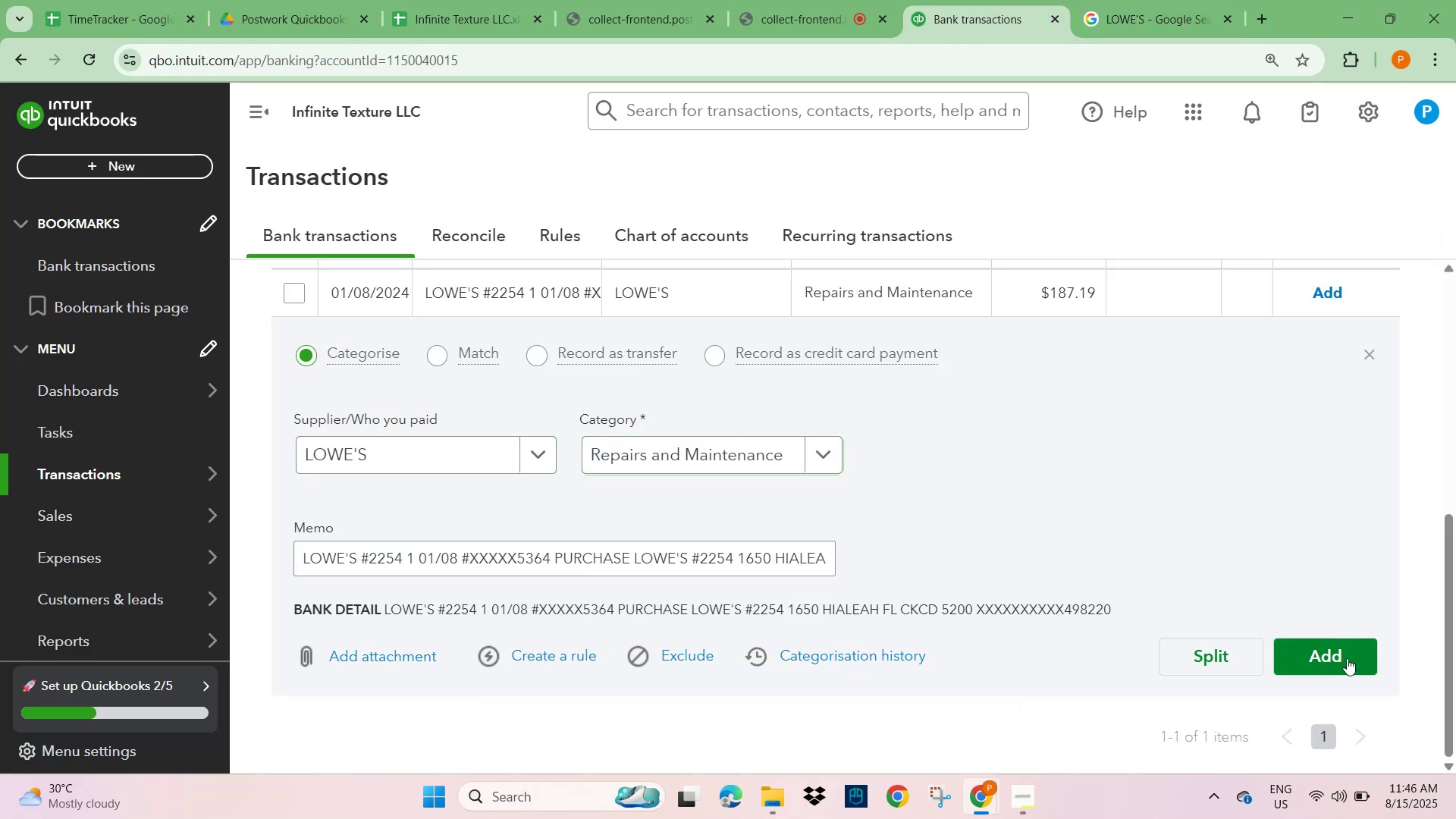 
left_click([1345, 662])
 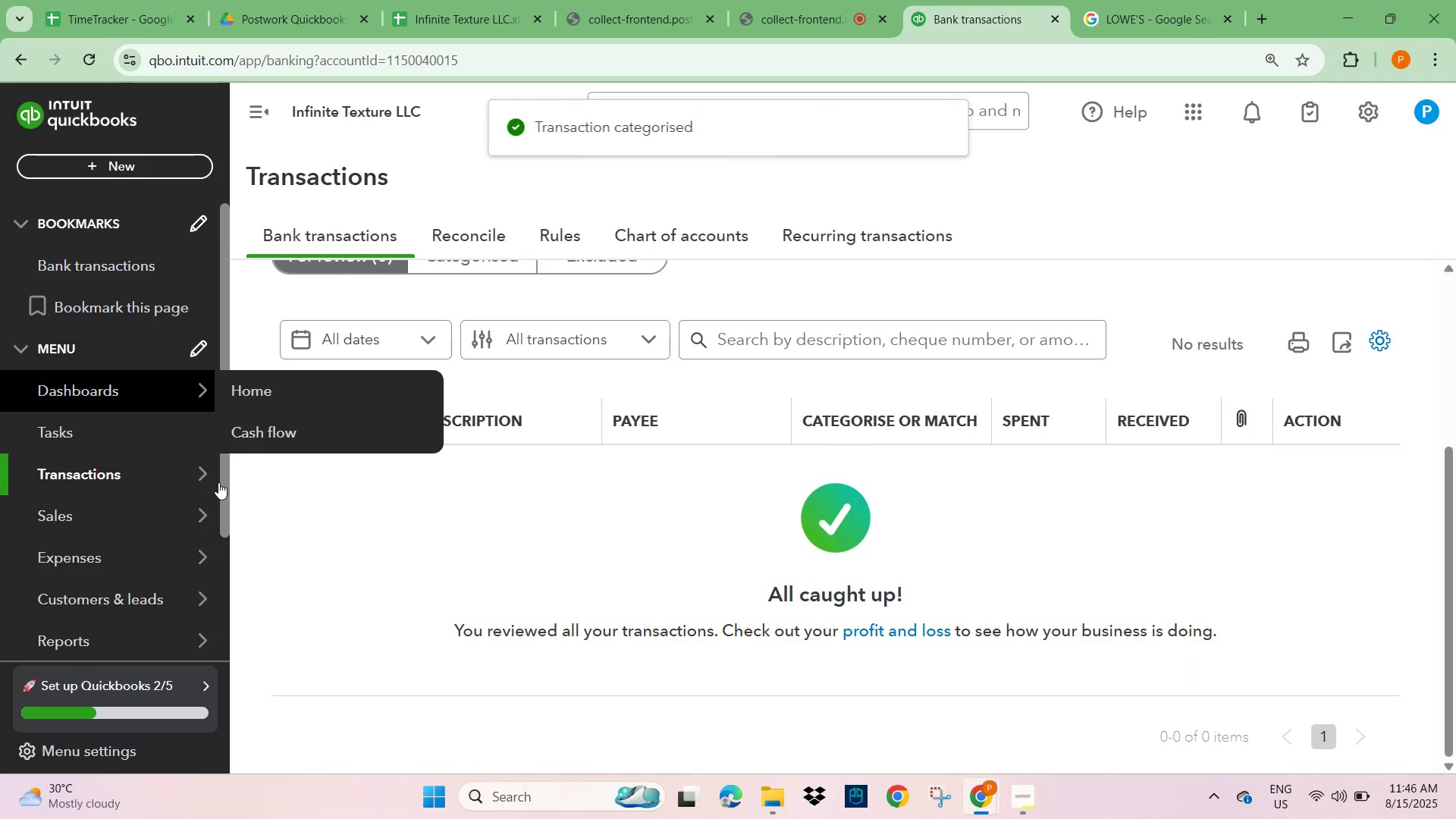 
scroll: coordinate [511, 456], scroll_direction: up, amount: 2.0
 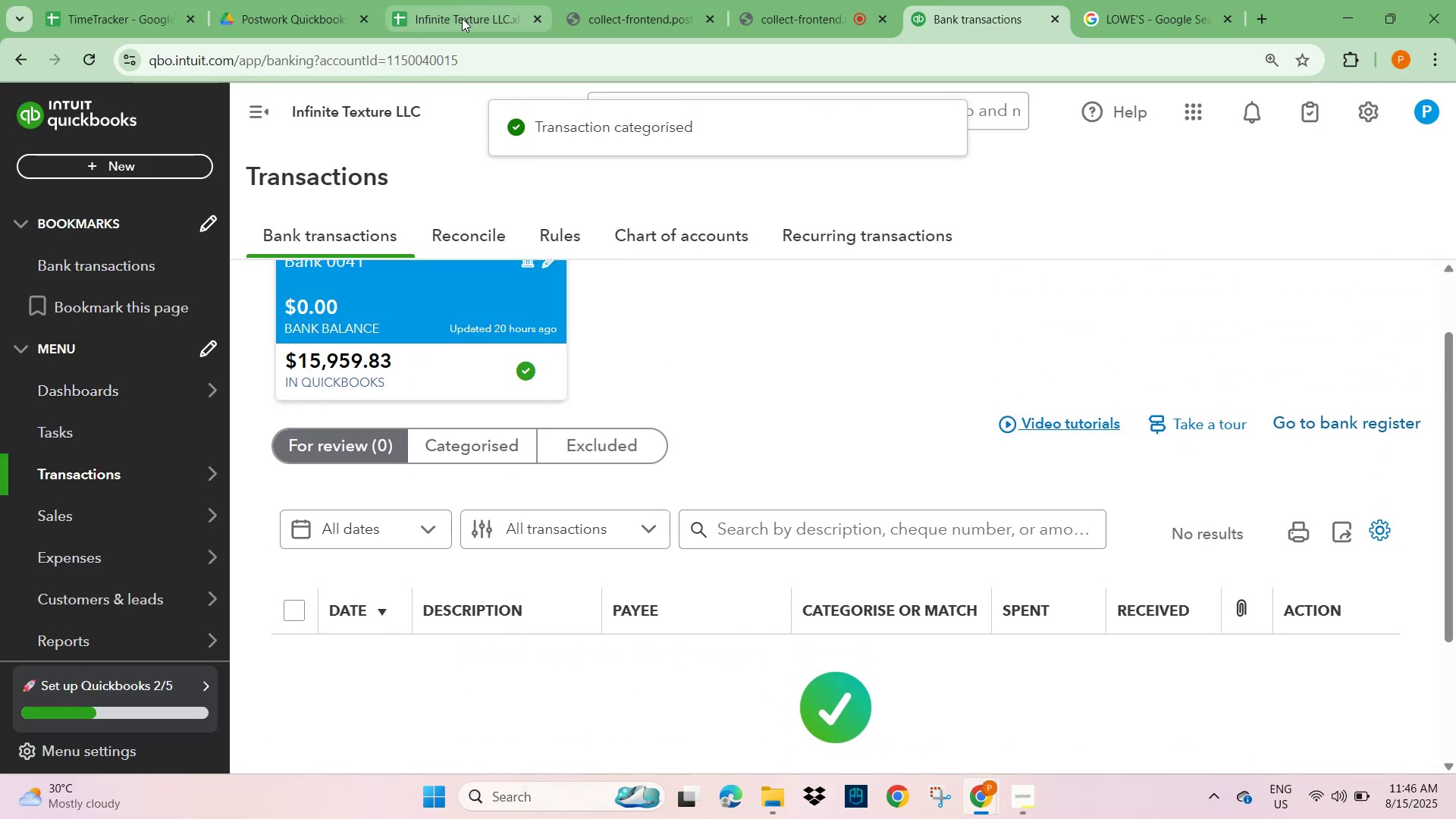 
left_click([462, 20])
 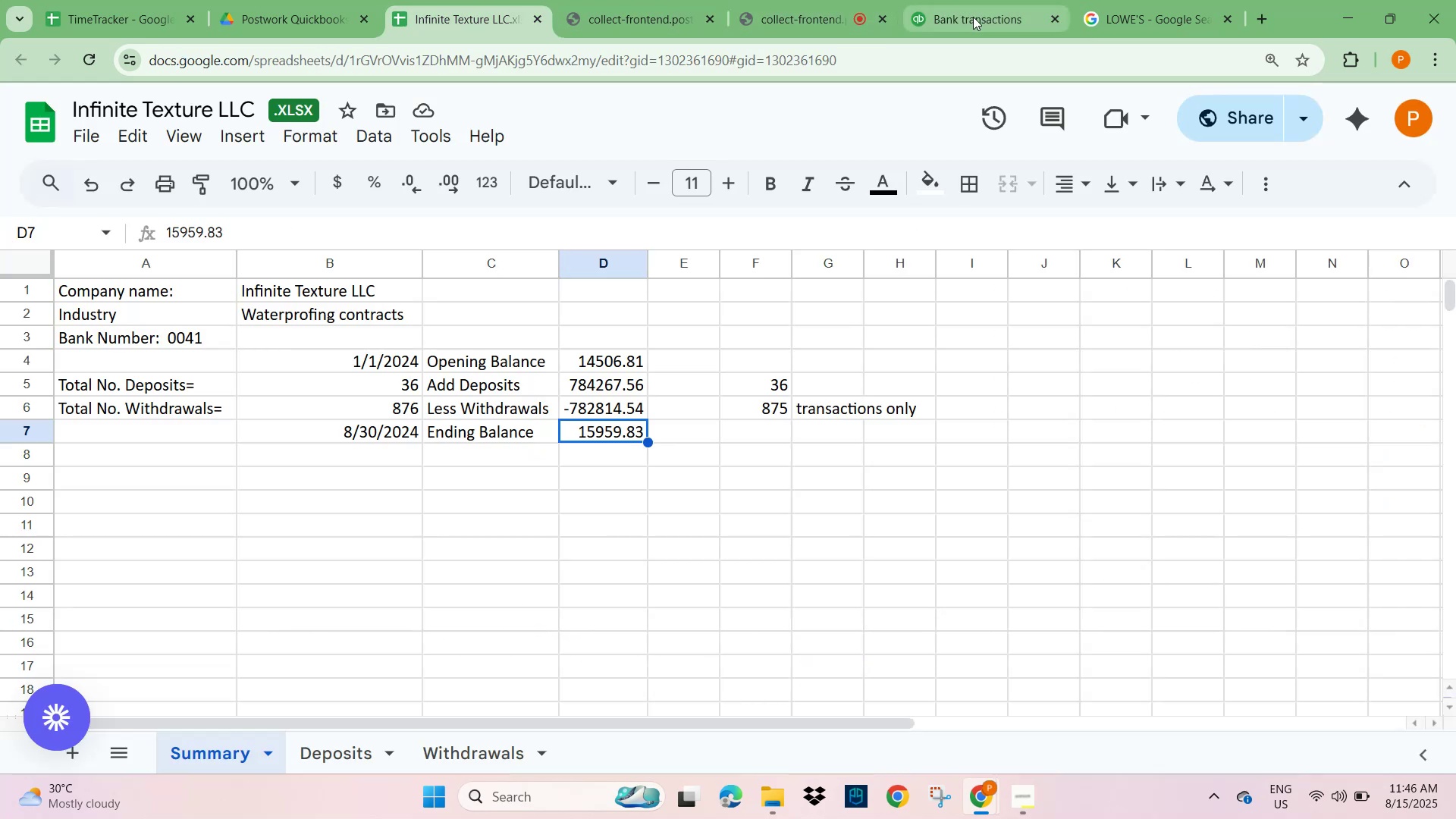 
wait(6.04)
 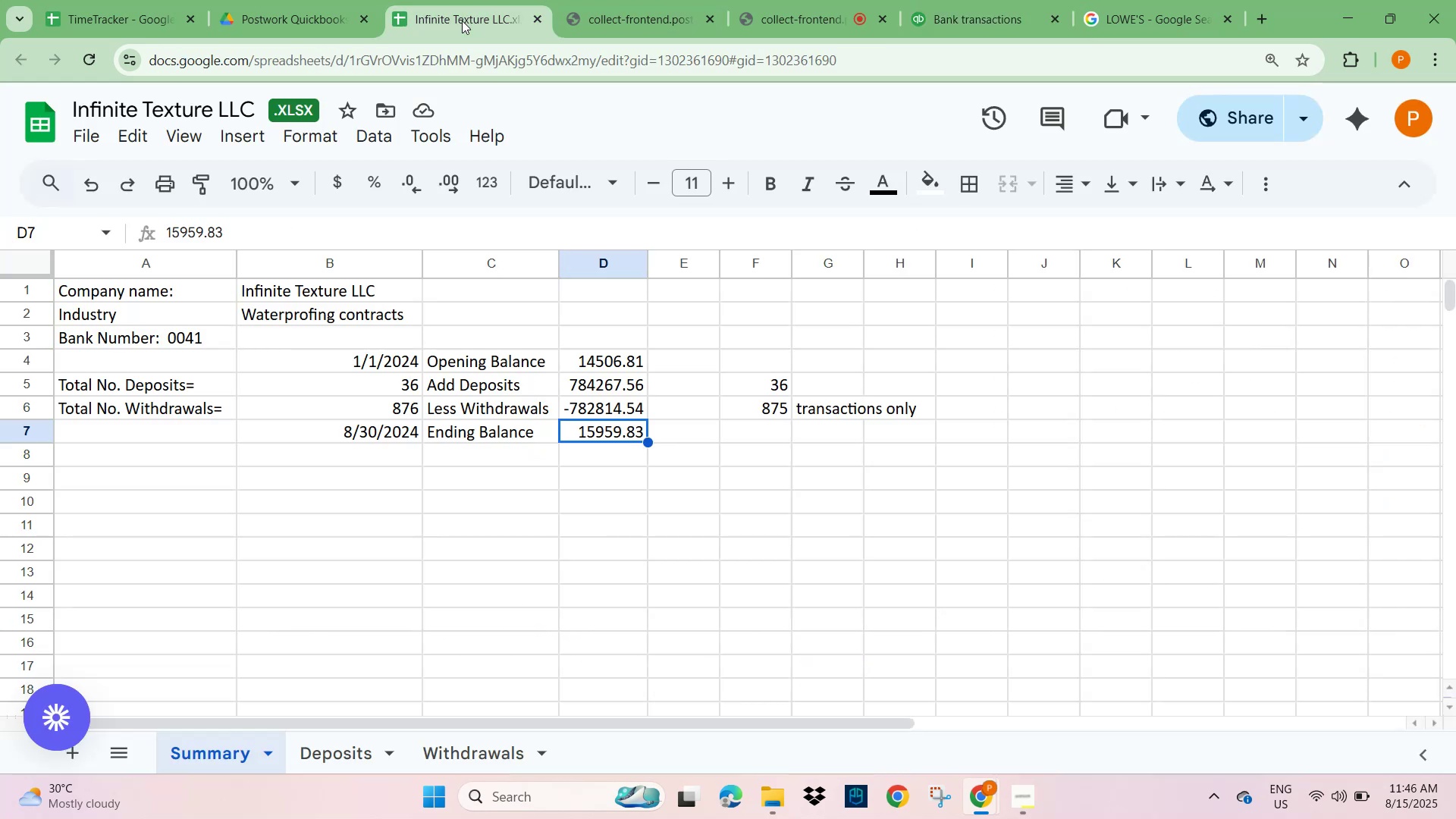 
left_click([973, 17])
 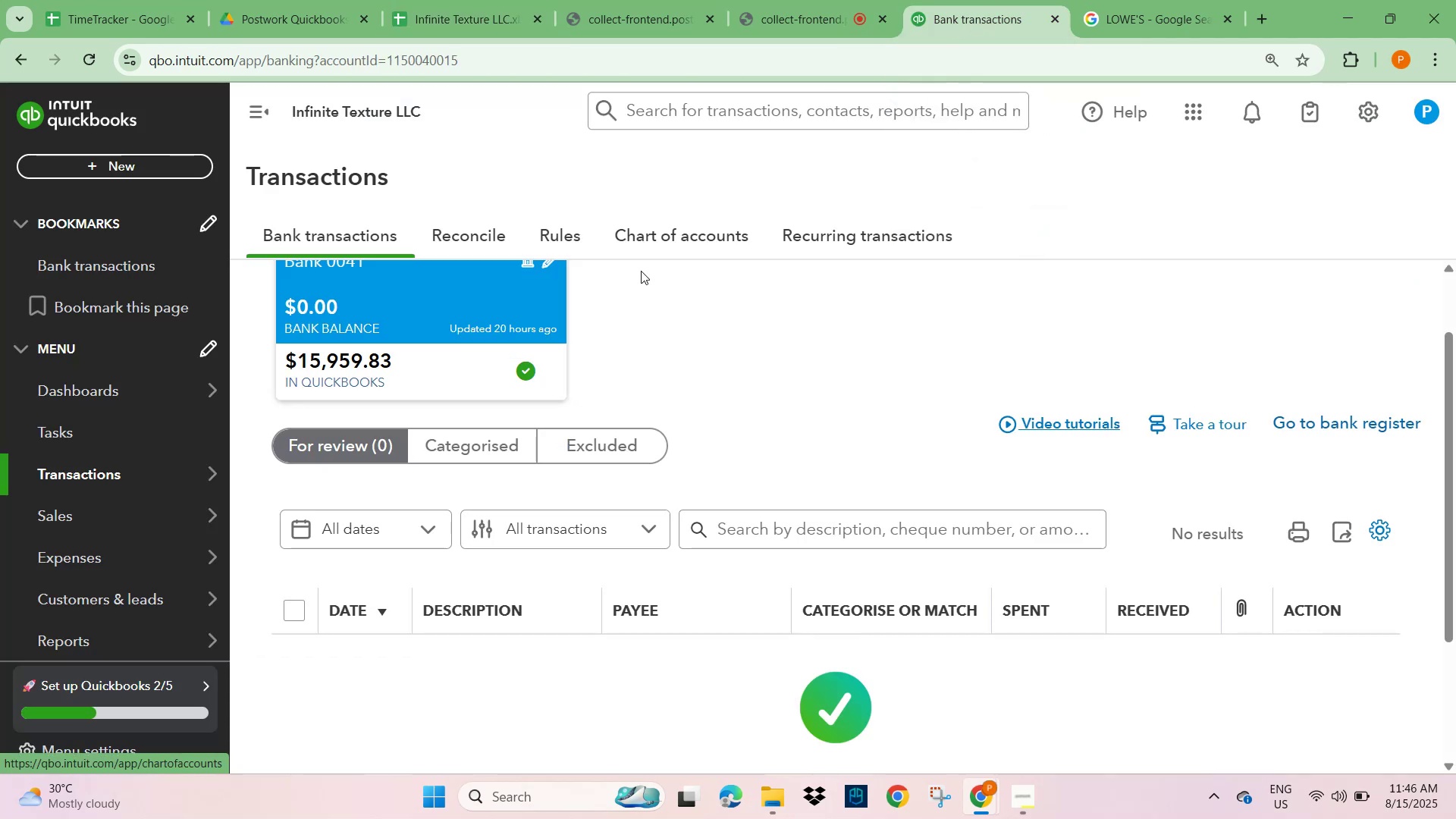 
left_click([778, 321])
 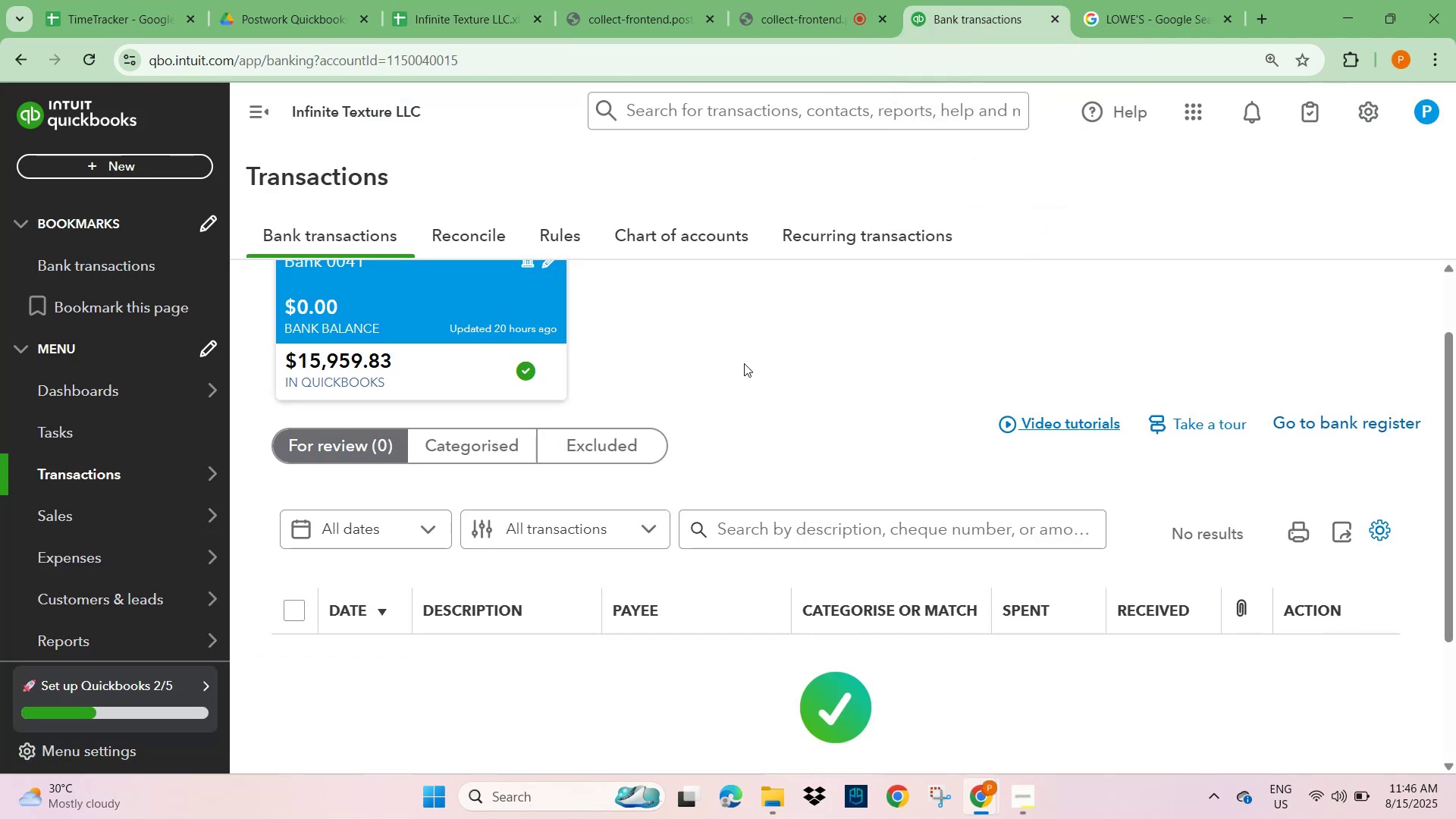 
scroll: coordinate [726, 395], scroll_direction: down, amount: 3.0
 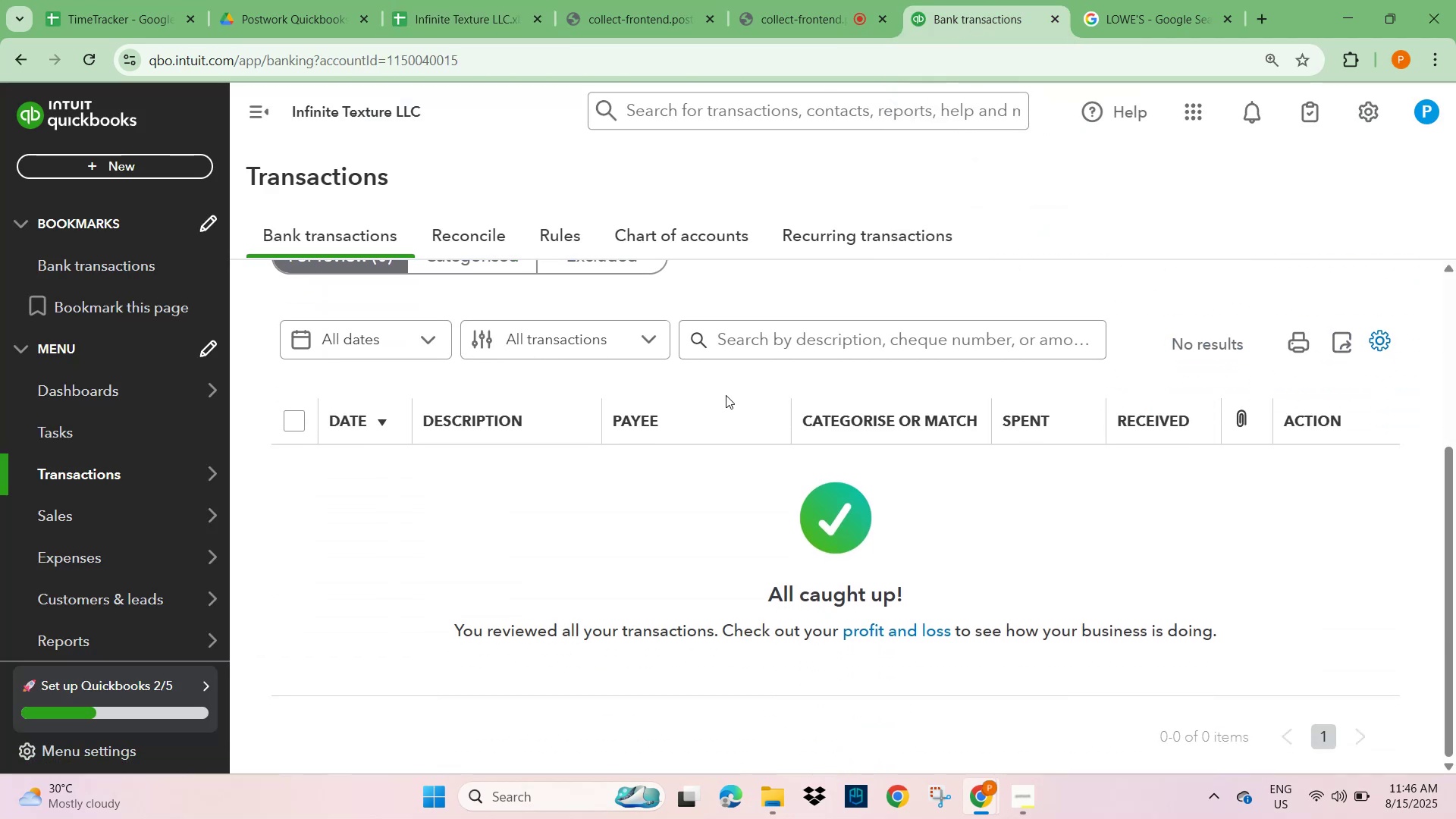 
scroll: coordinate [726, 395], scroll_direction: up, amount: 2.0
 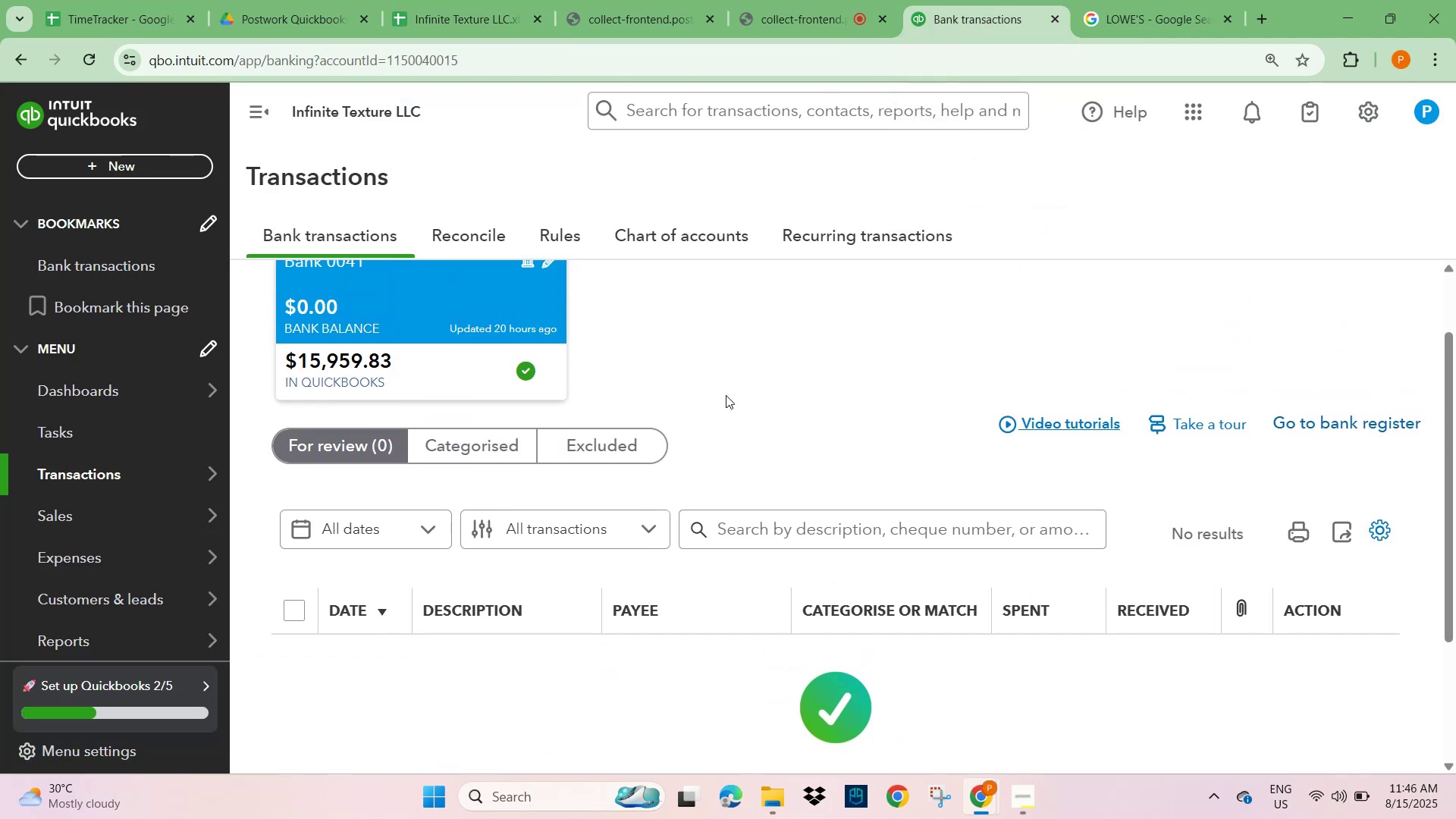 
scroll: coordinate [726, 395], scroll_direction: down, amount: 1.0
 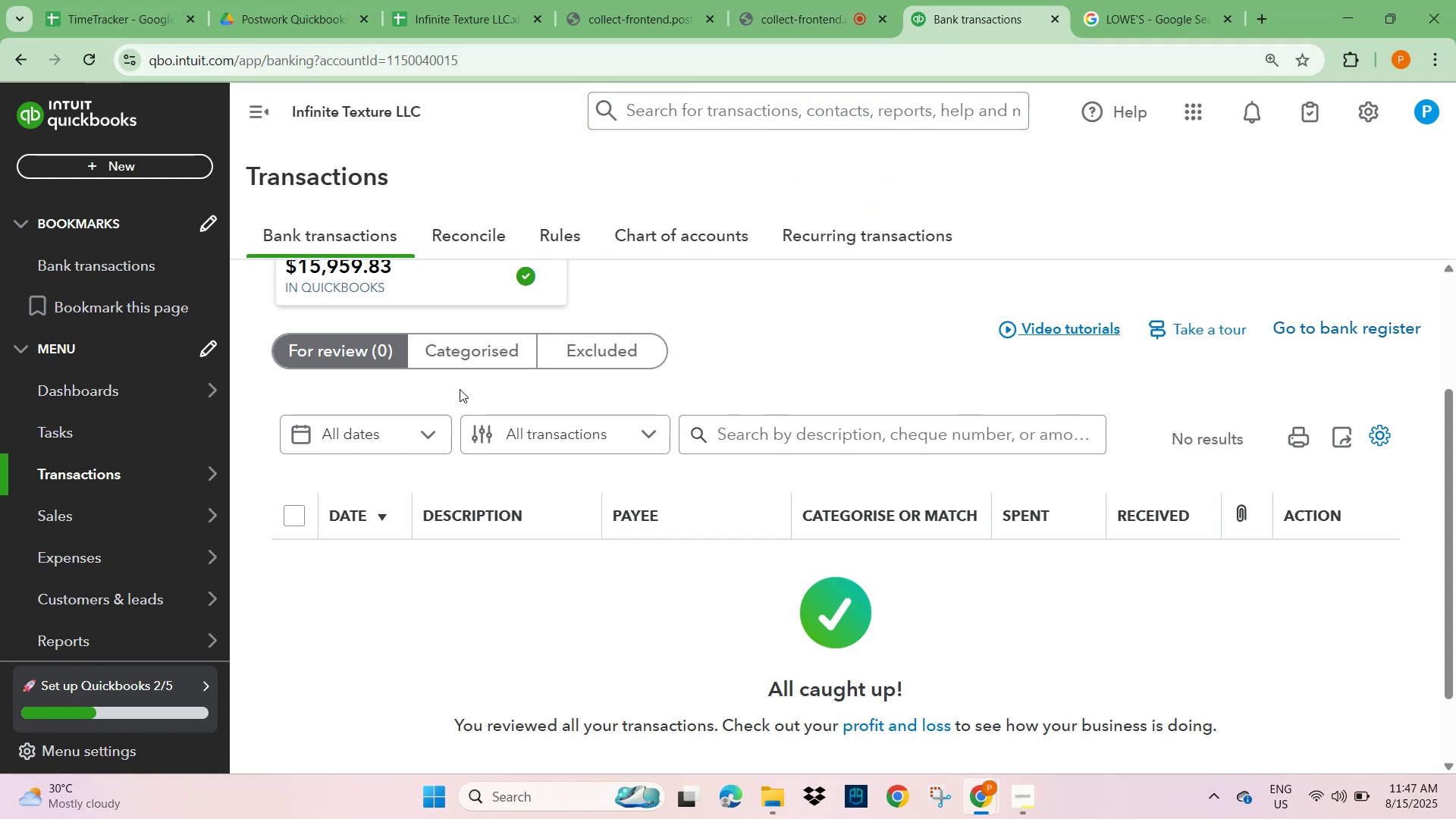 
wait(16.12)
 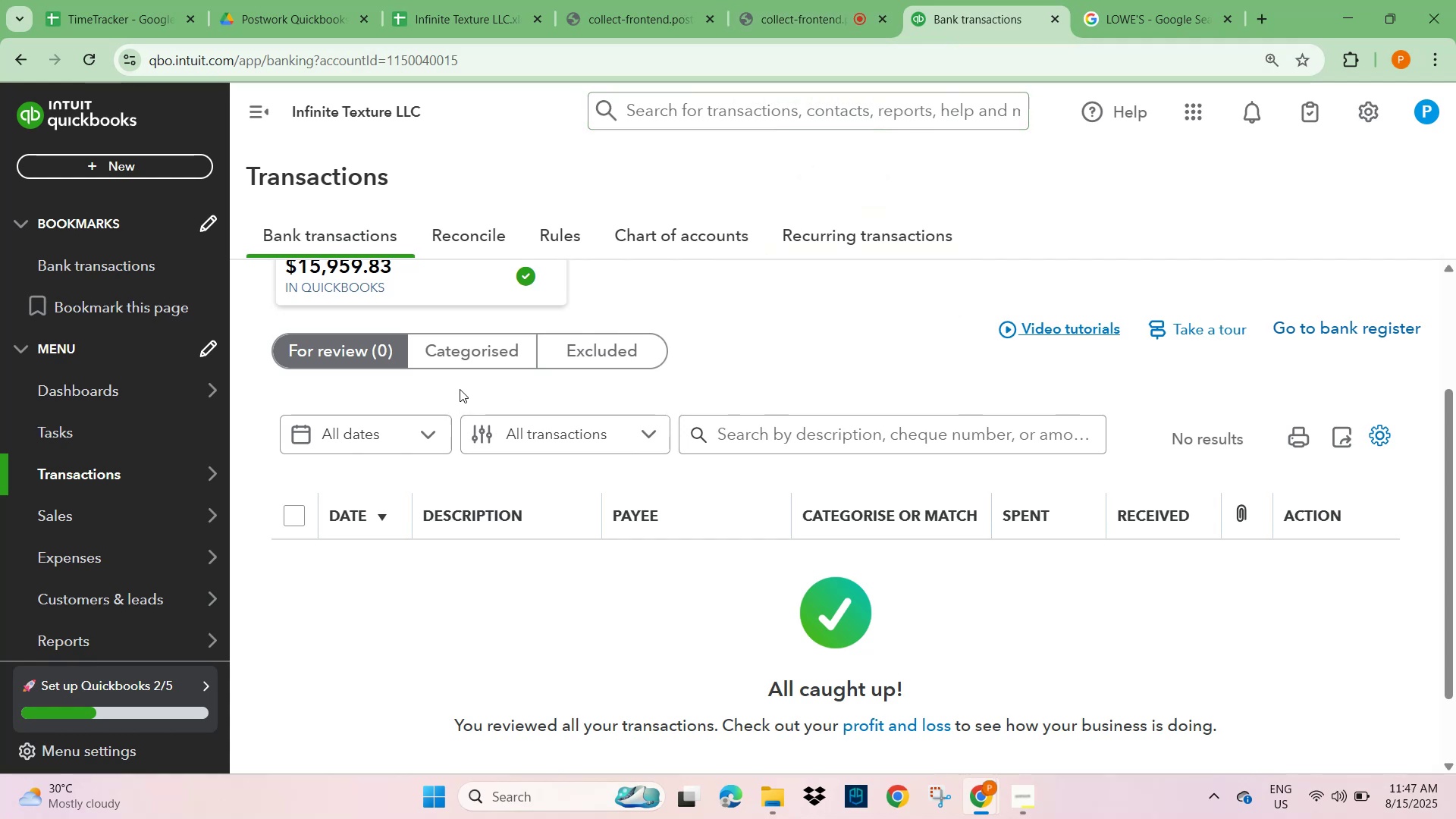 
left_click([149, 15])
 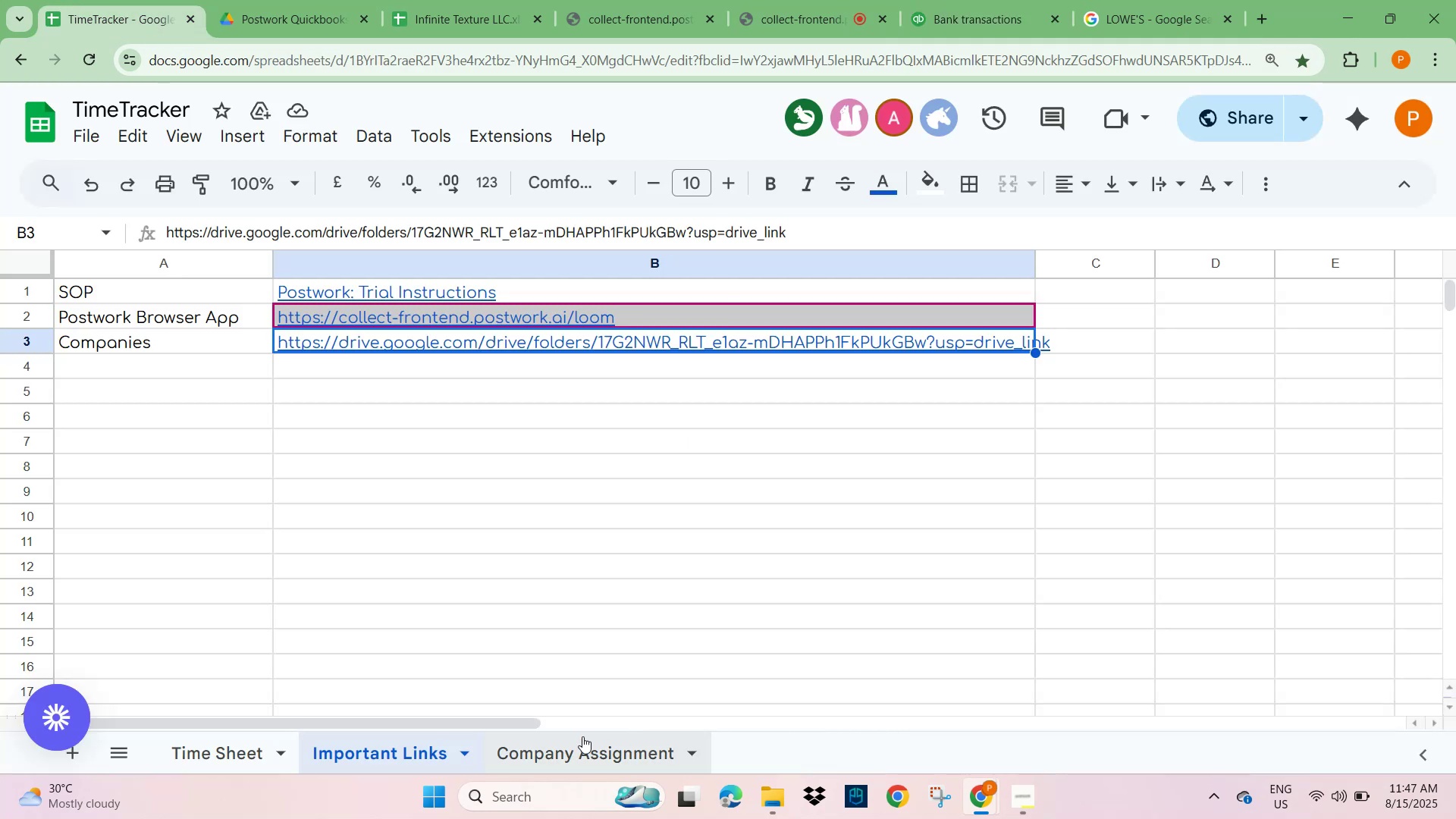 
left_click([573, 756])
 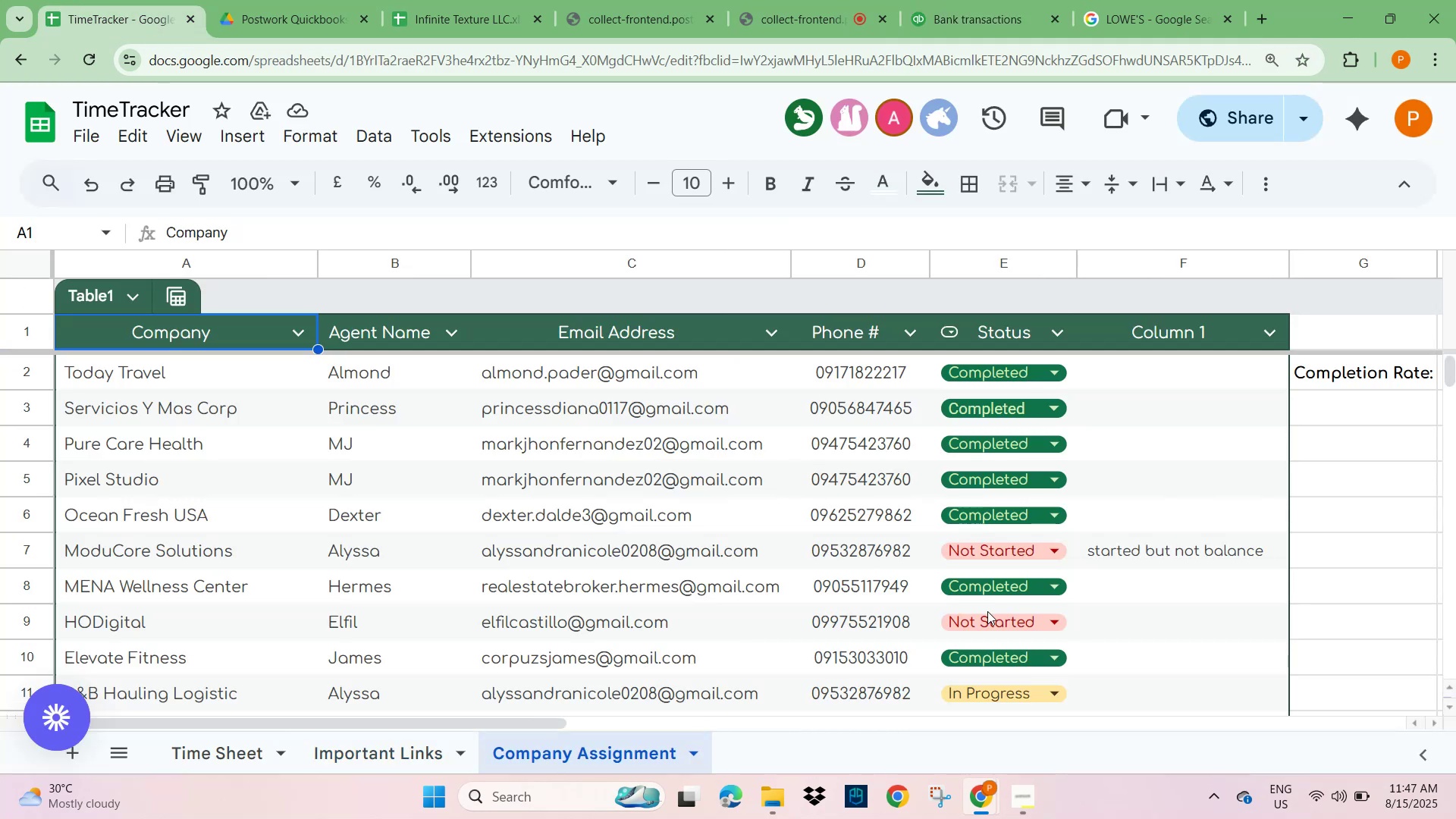 
scroll: coordinate [422, 611], scroll_direction: down, amount: 5.0
 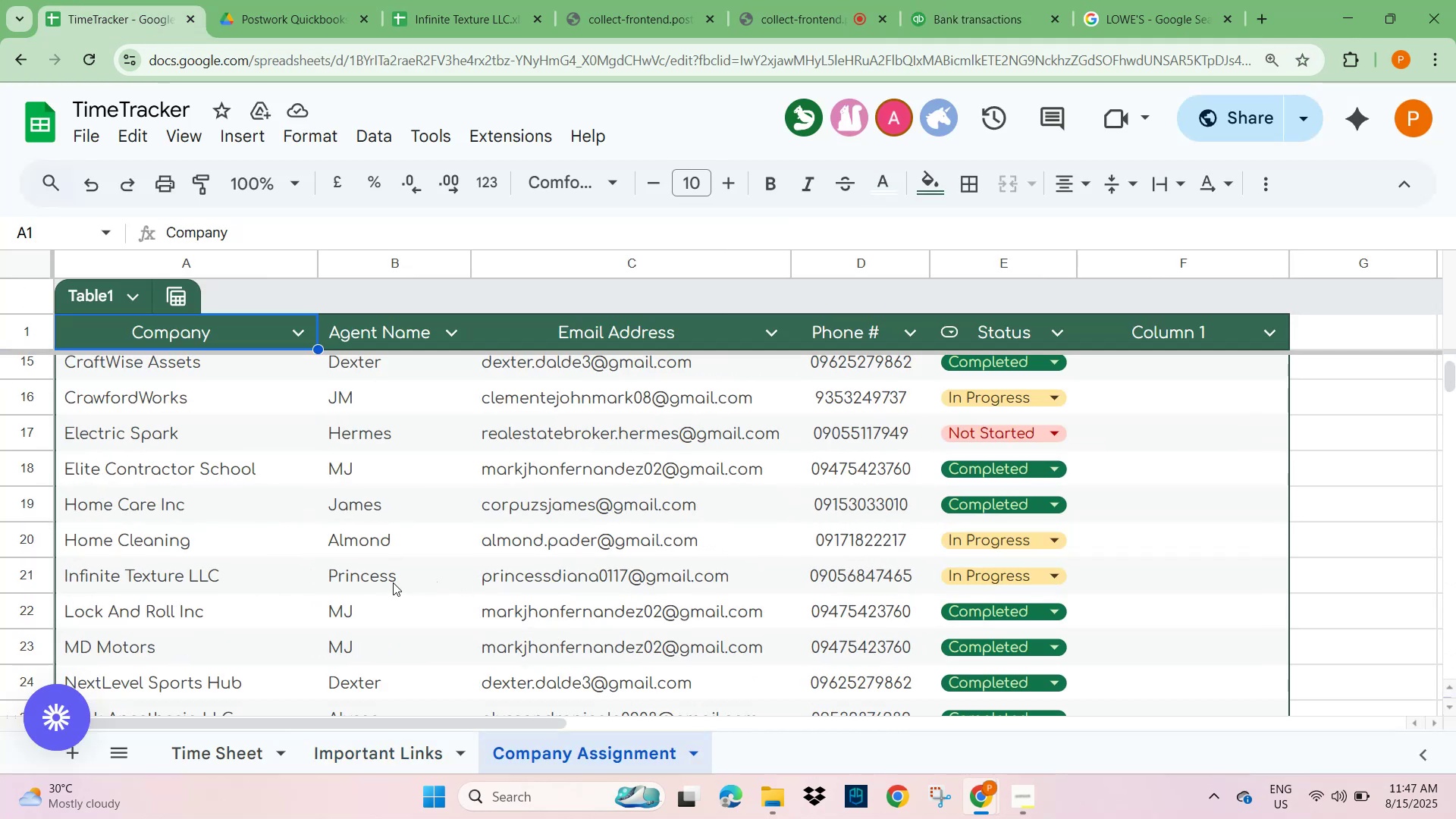 
left_click([1011, 578])
 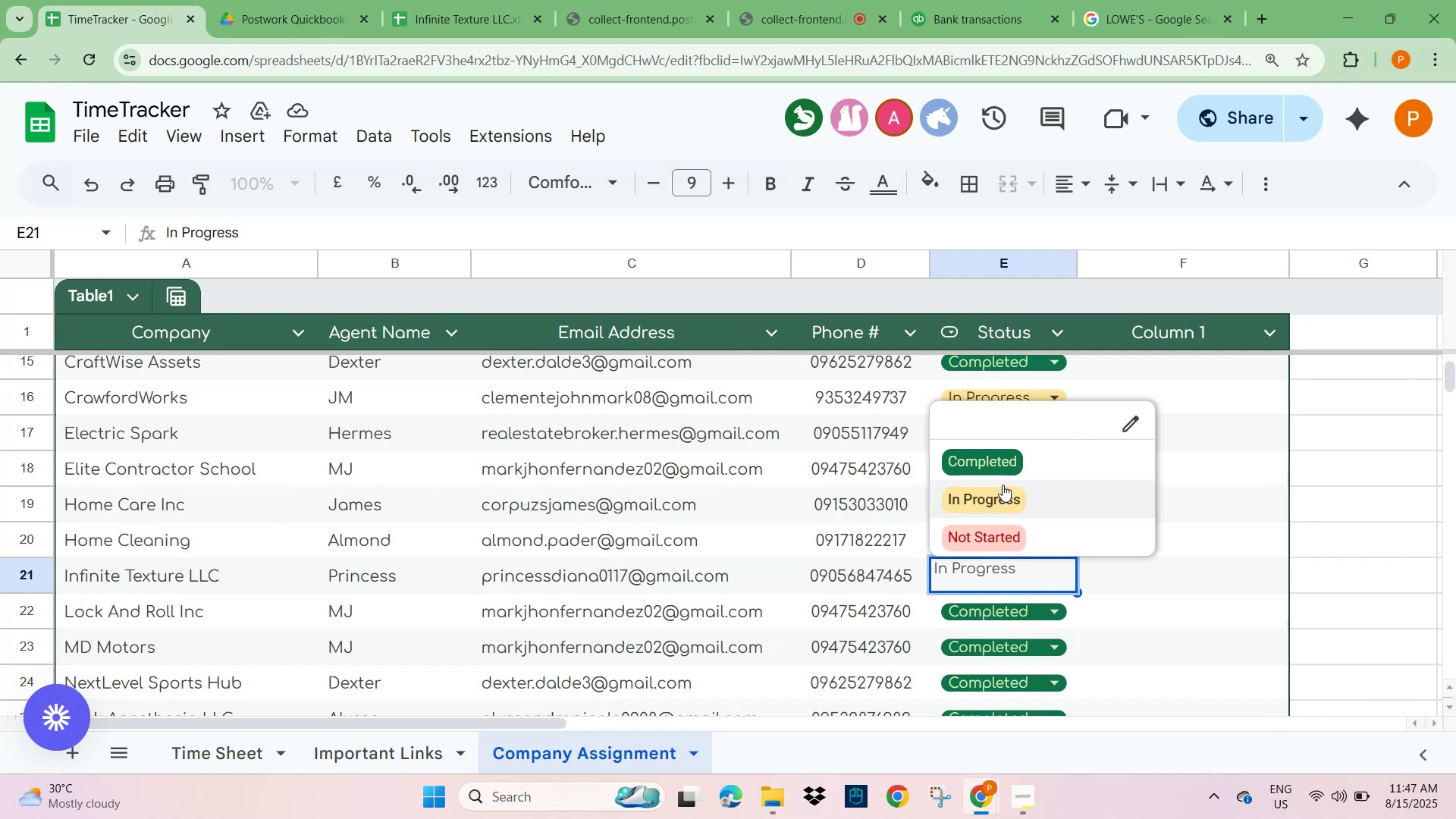 
left_click([996, 465])
 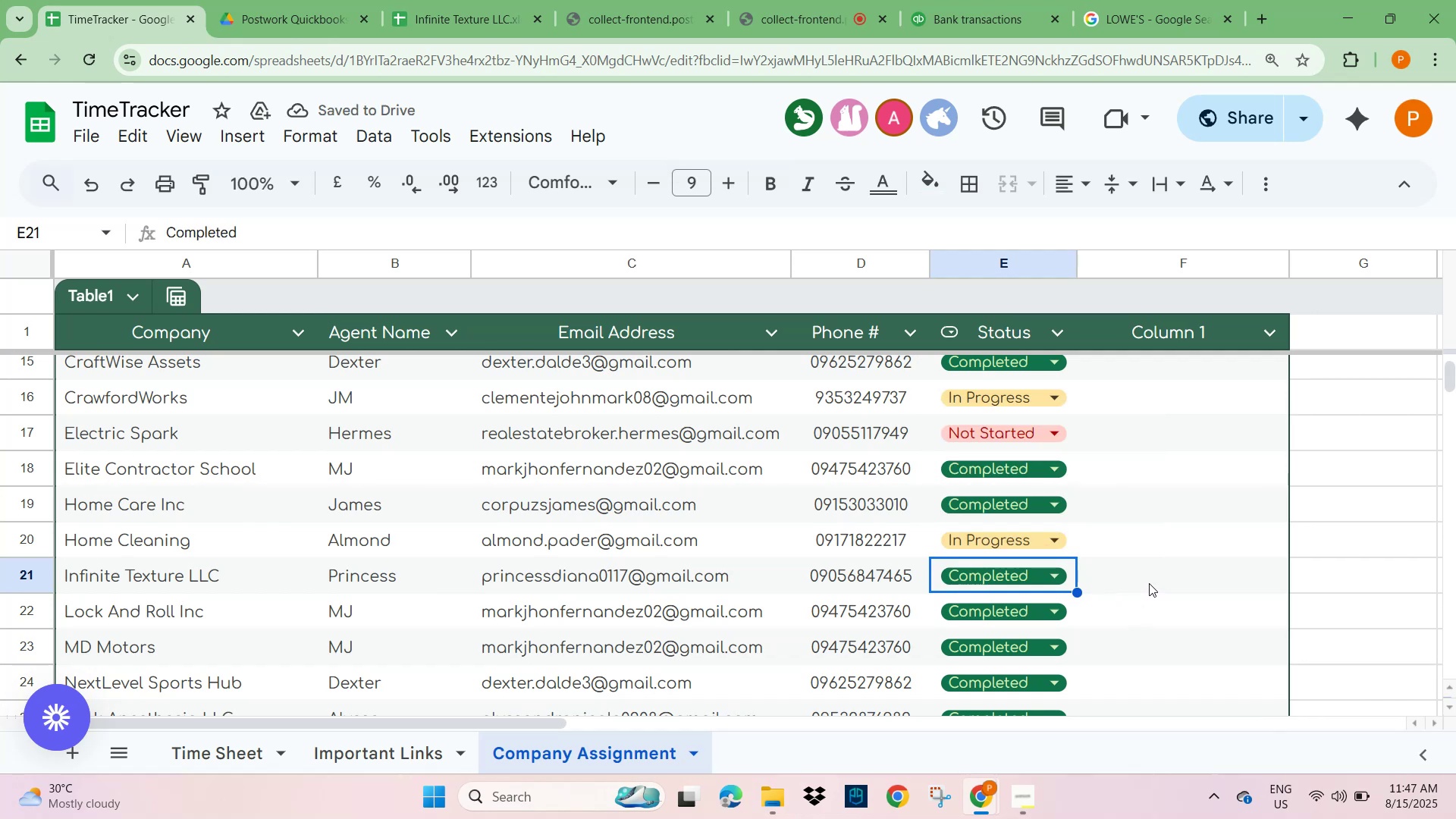 
scroll: coordinate [1149, 583], scroll_direction: up, amount: 2.0
 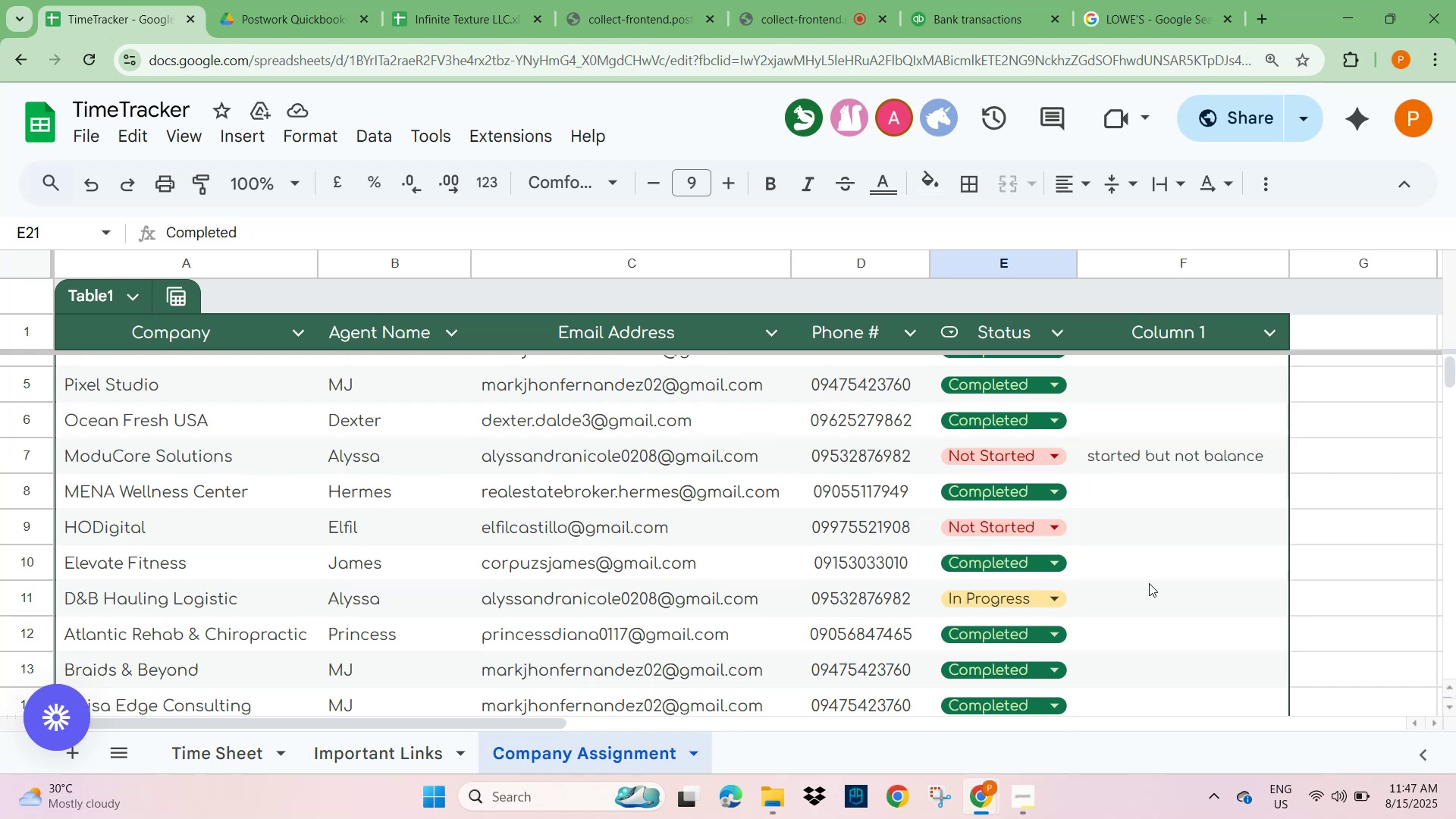 
wait(5.08)
 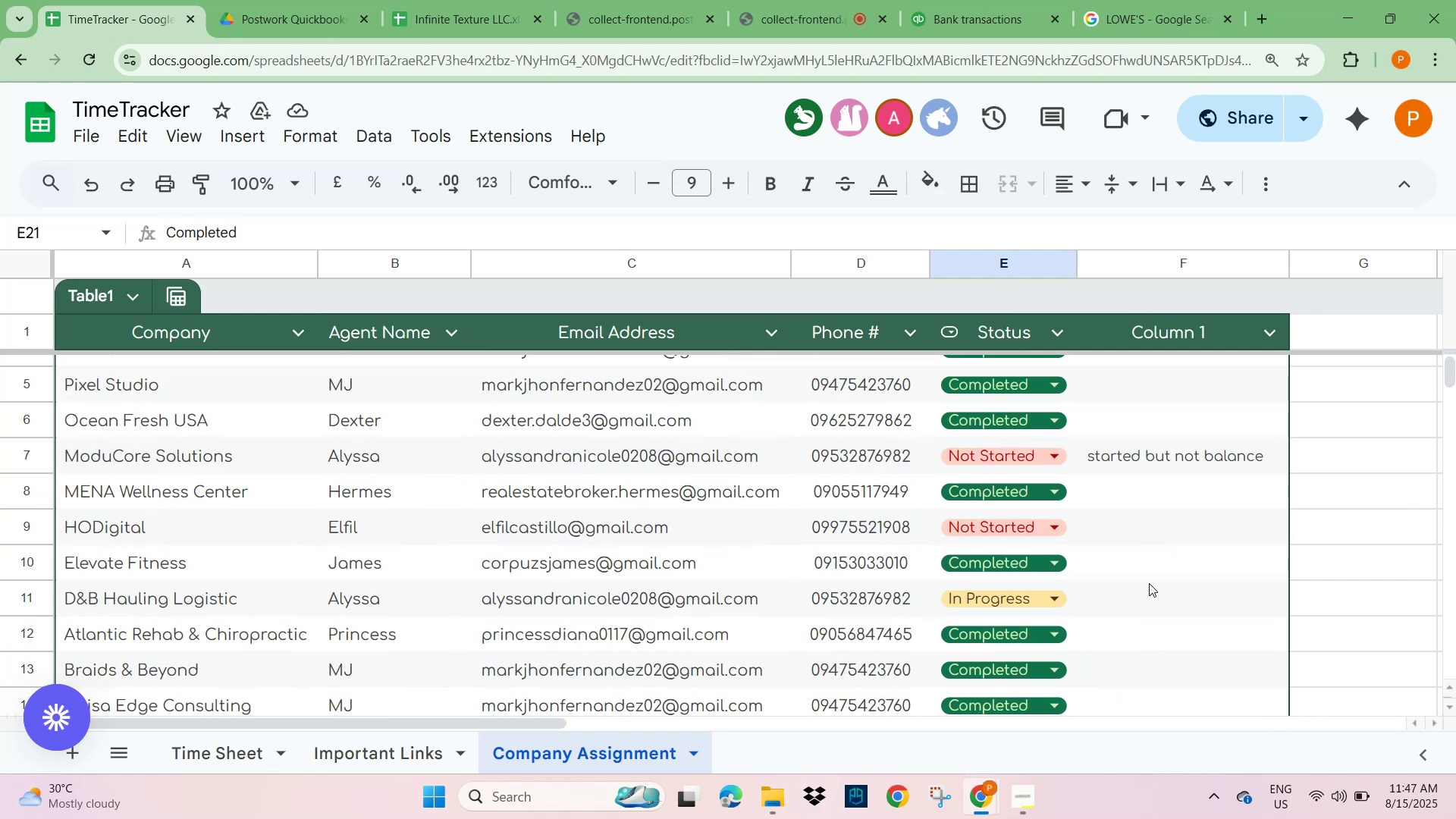 
scroll: coordinate [1148, 582], scroll_direction: down, amount: 8.0
 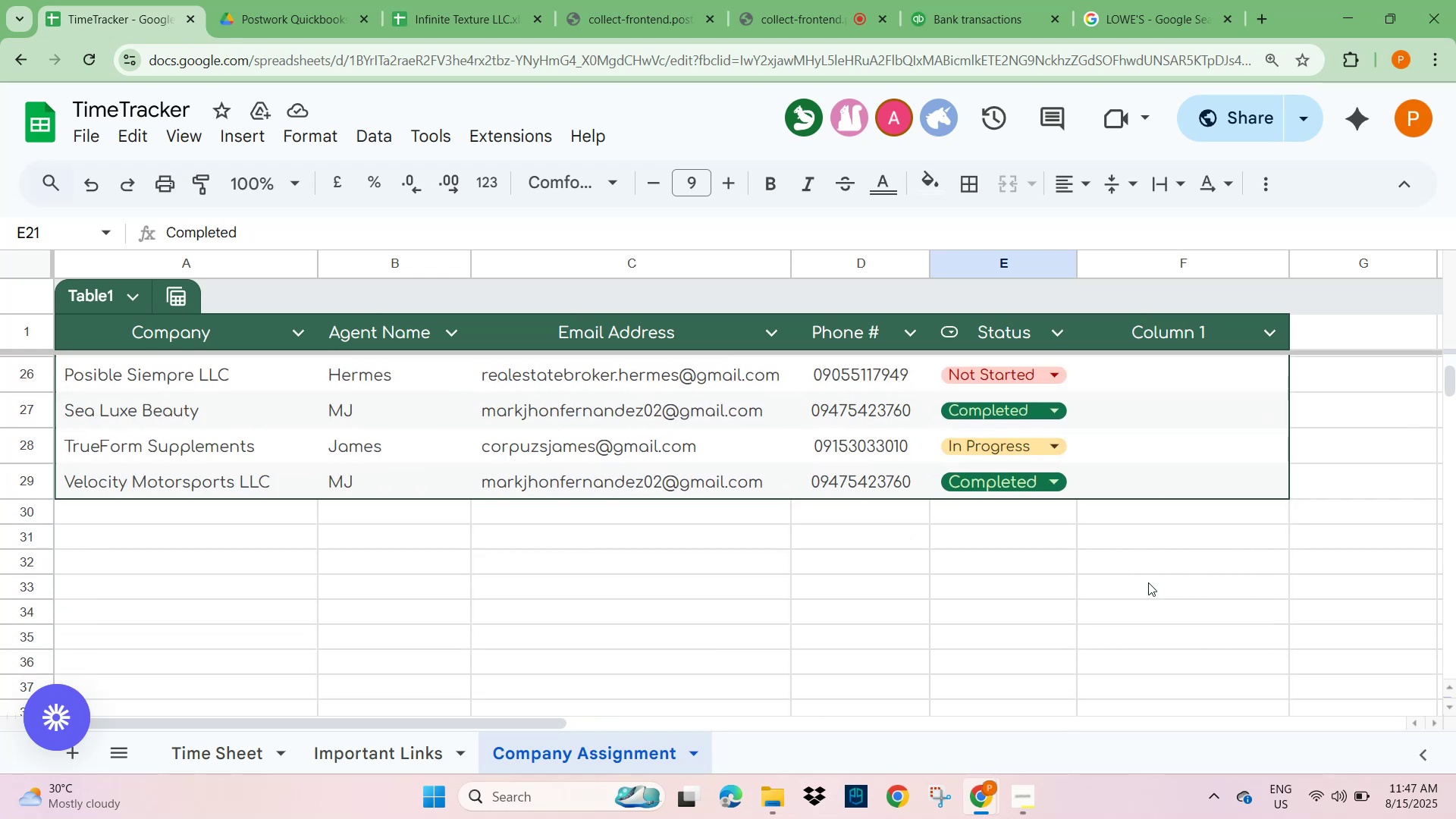 
scroll: coordinate [1148, 582], scroll_direction: up, amount: 6.0
 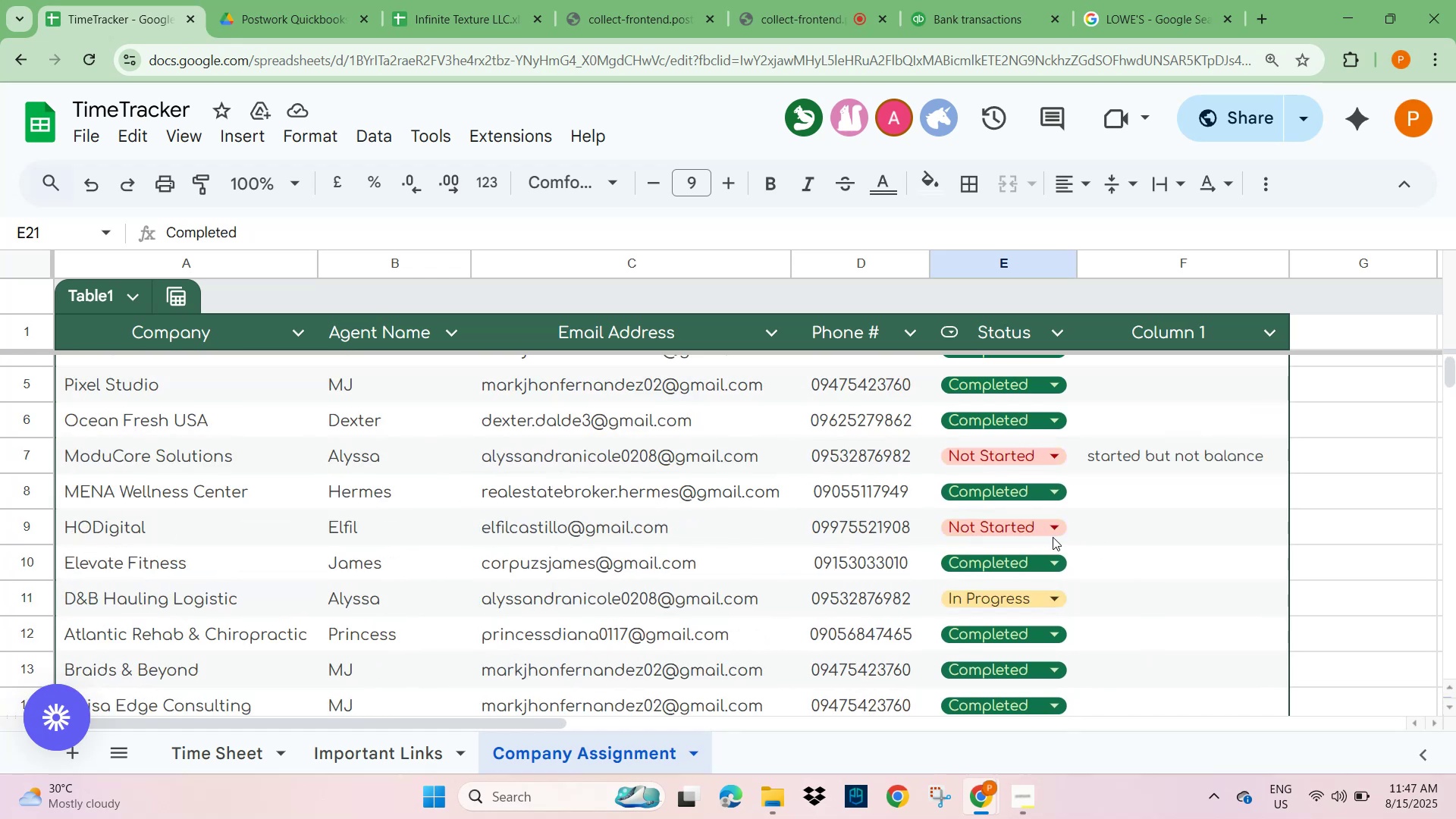 
scroll: coordinate [1134, 578], scroll_direction: down, amount: 7.0
 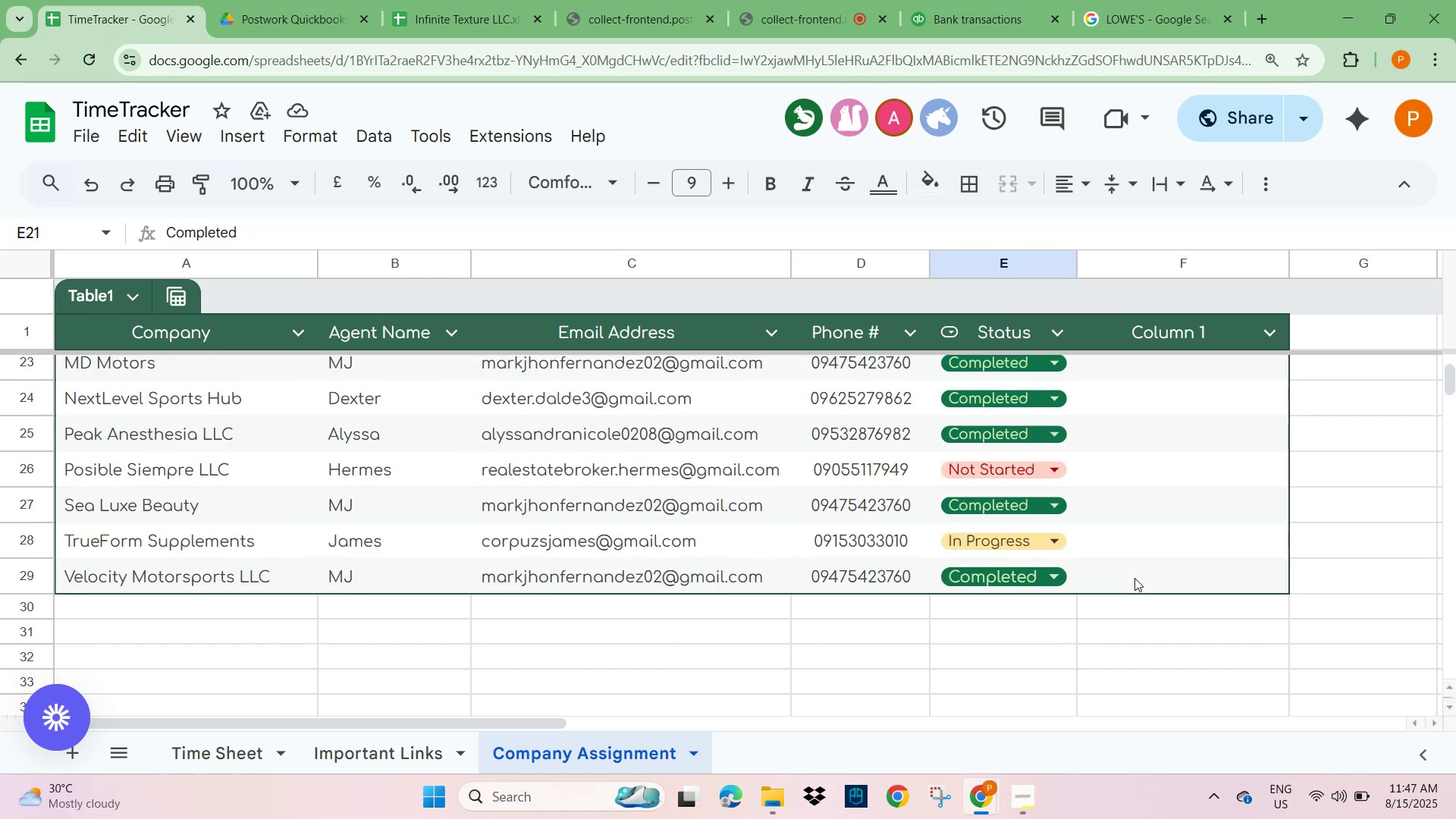 
scroll: coordinate [1134, 578], scroll_direction: up, amount: 3.0
 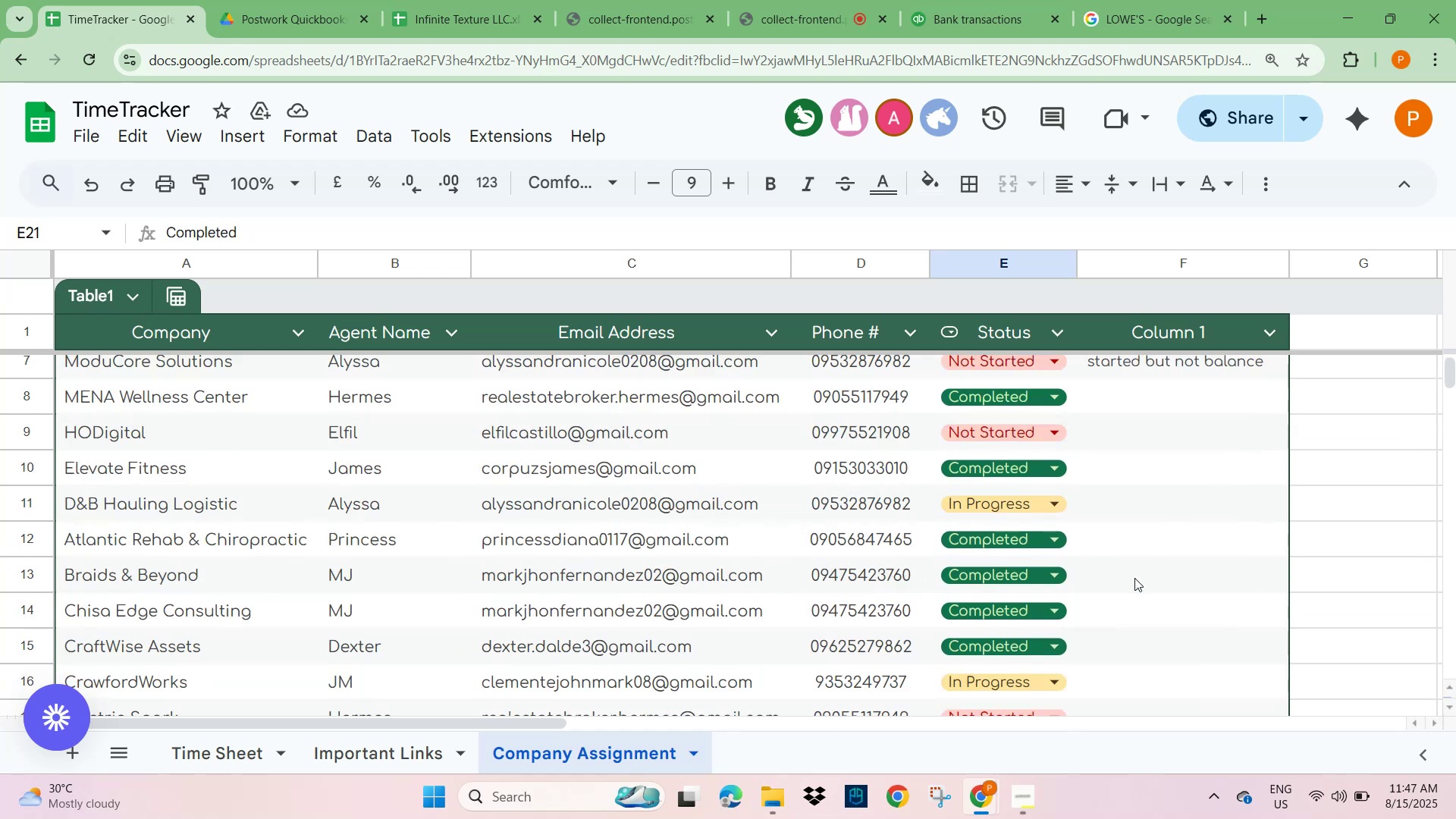 
scroll: coordinate [1134, 578], scroll_direction: down, amount: 1.0
 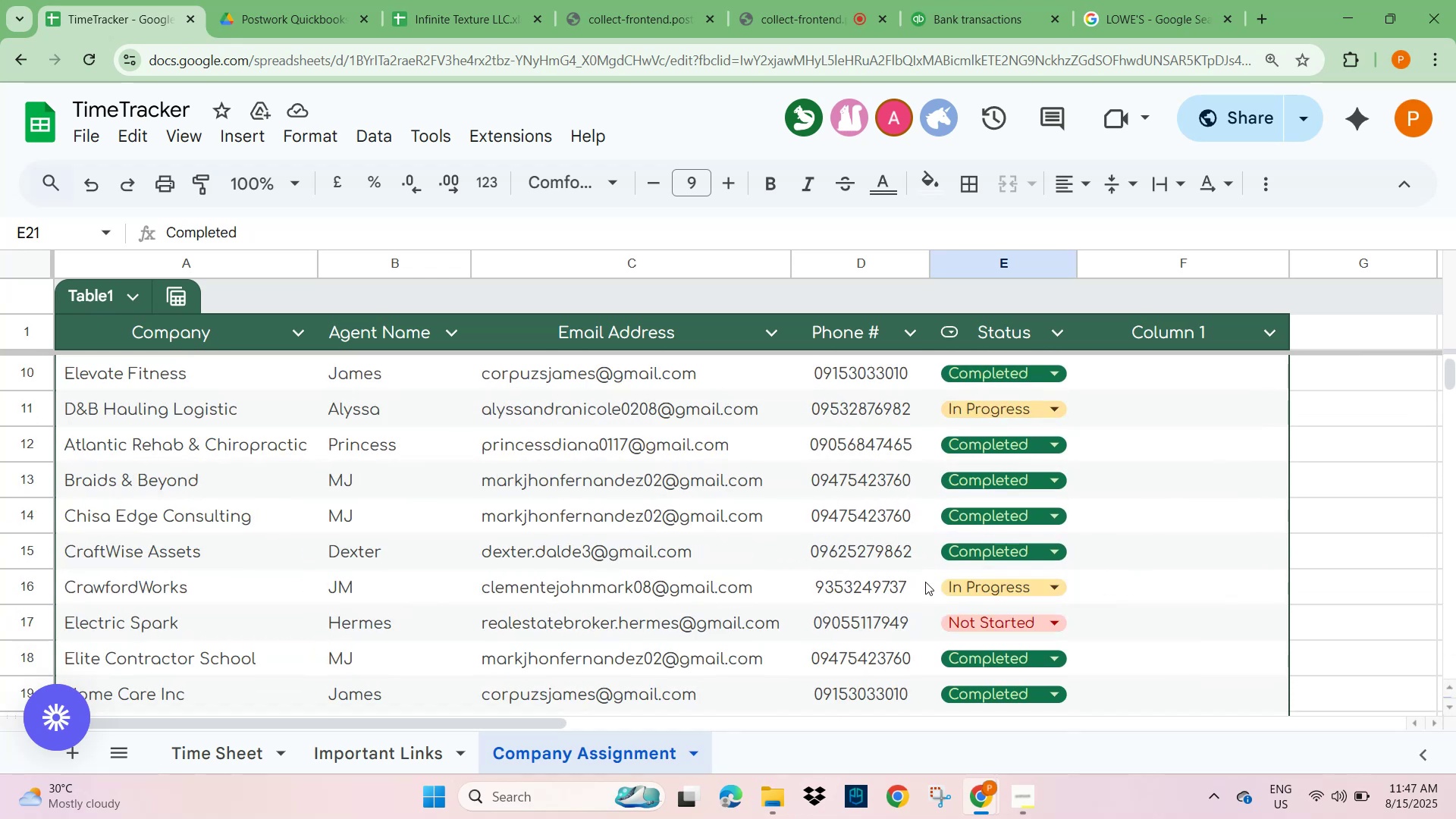 
wait(8.47)
 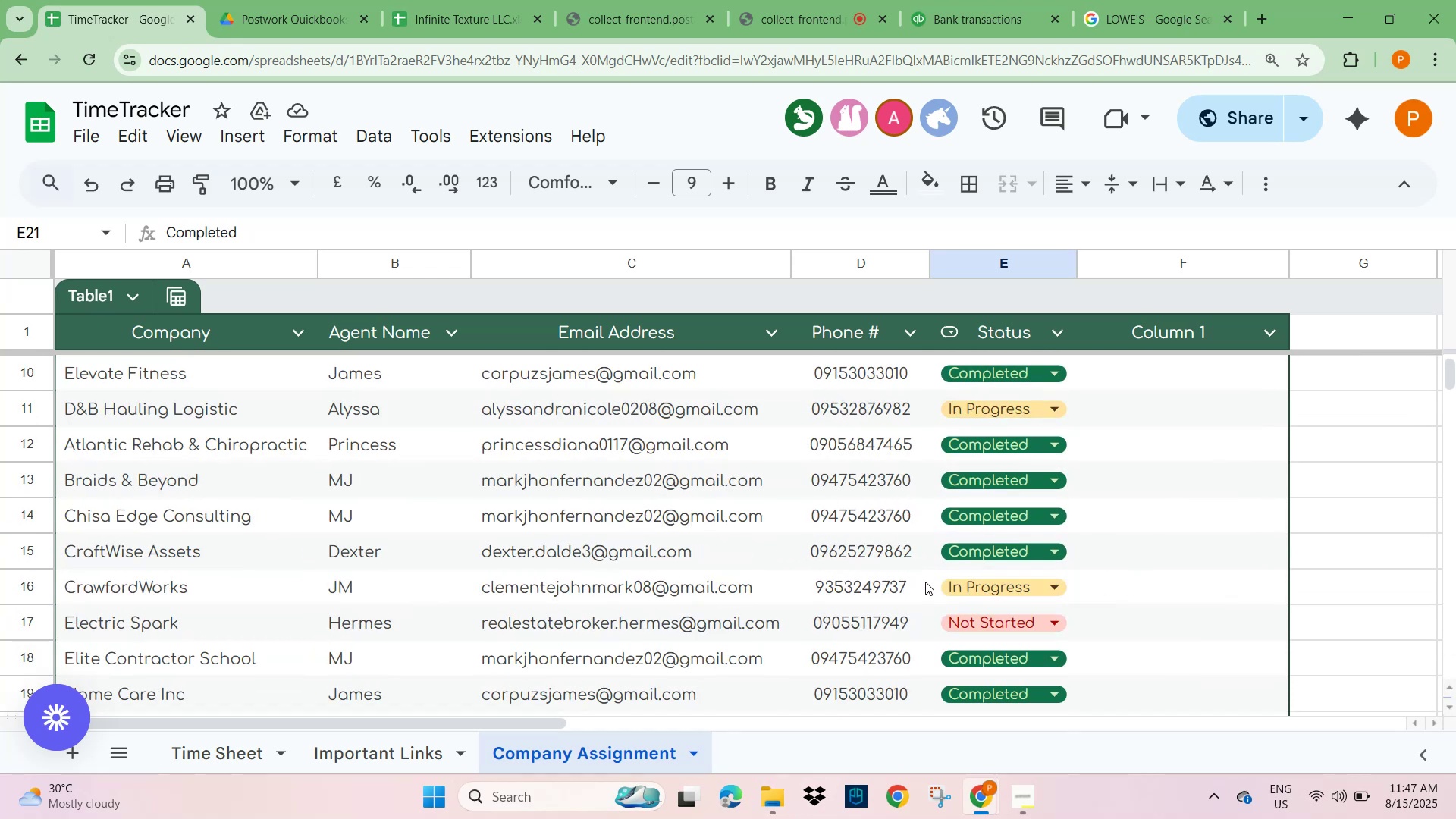 
scroll: coordinate [923, 580], scroll_direction: up, amount: 3.0
 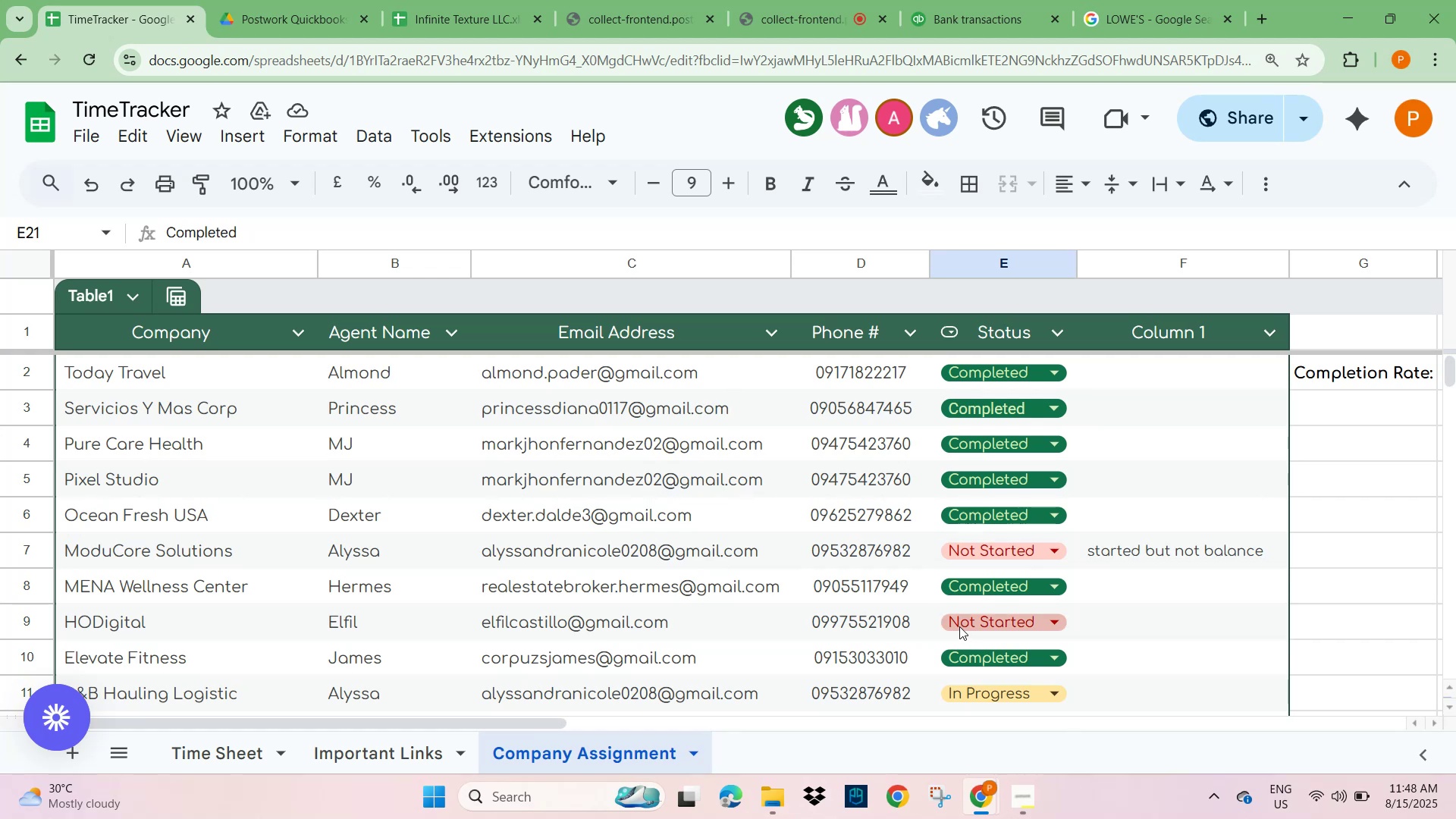 
wait(7.63)
 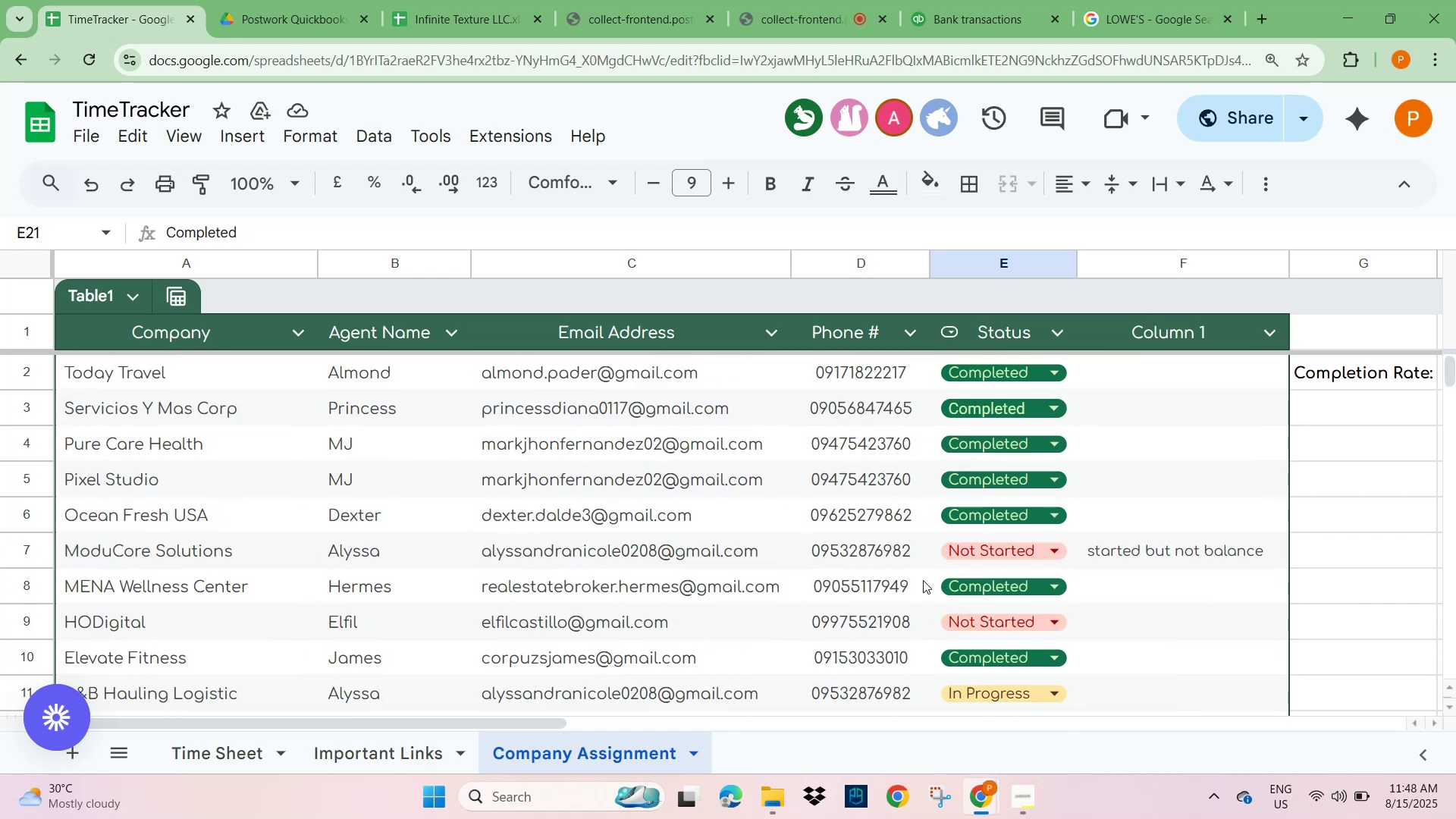 
scroll: coordinate [958, 623], scroll_direction: down, amount: 4.0
 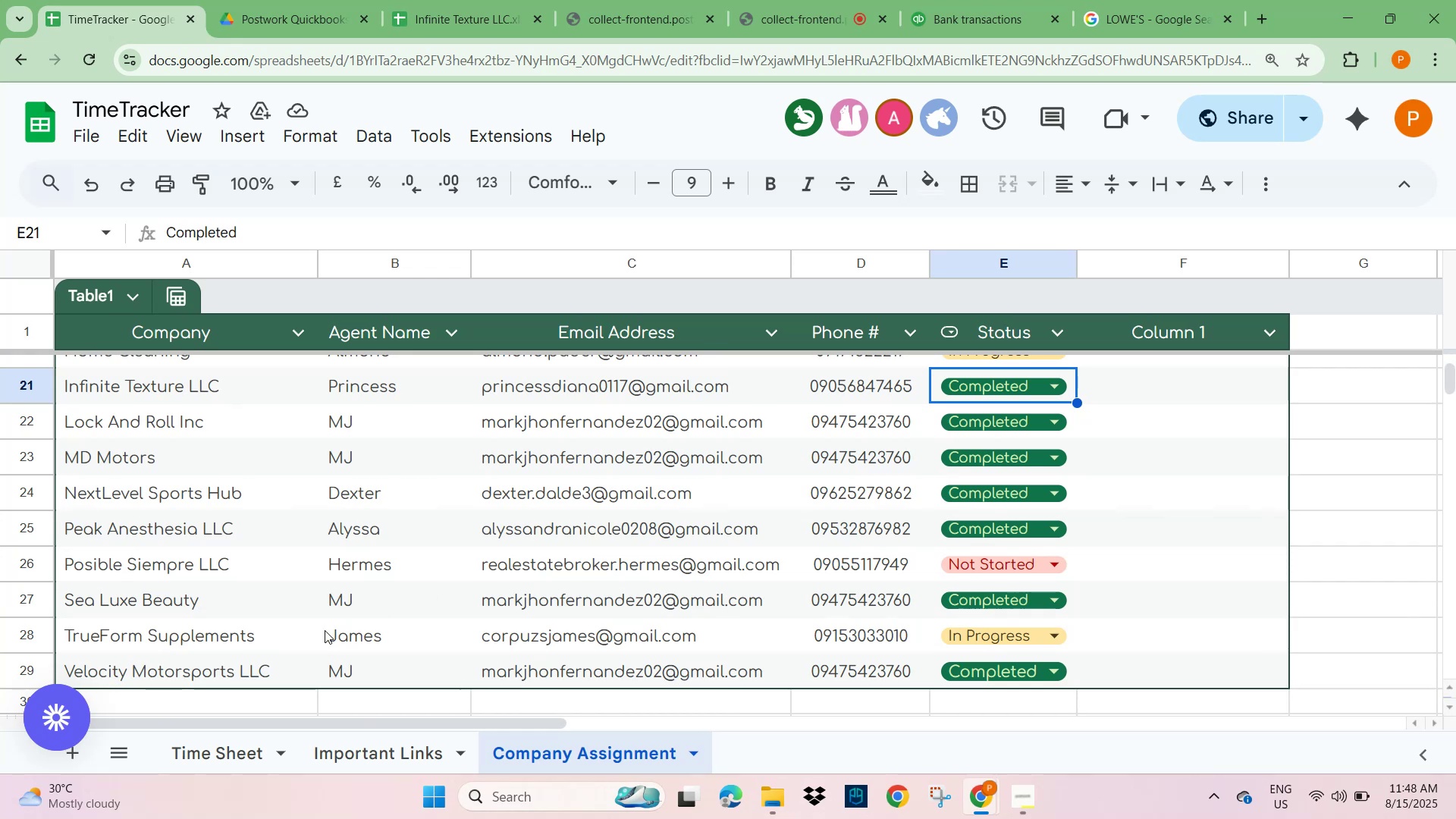 
scroll: coordinate [354, 622], scroll_direction: up, amount: 3.0
 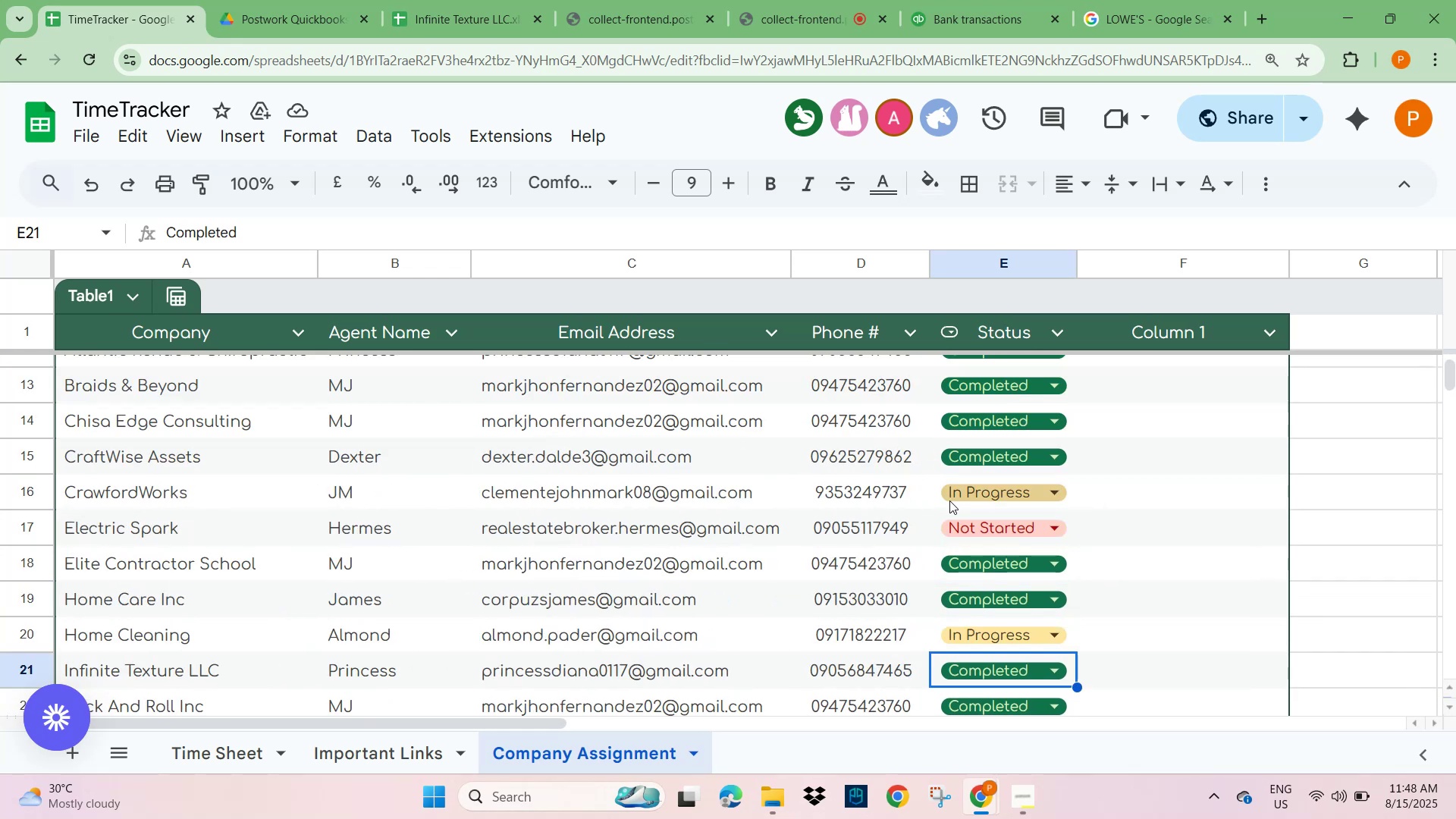 
wait(5.05)
 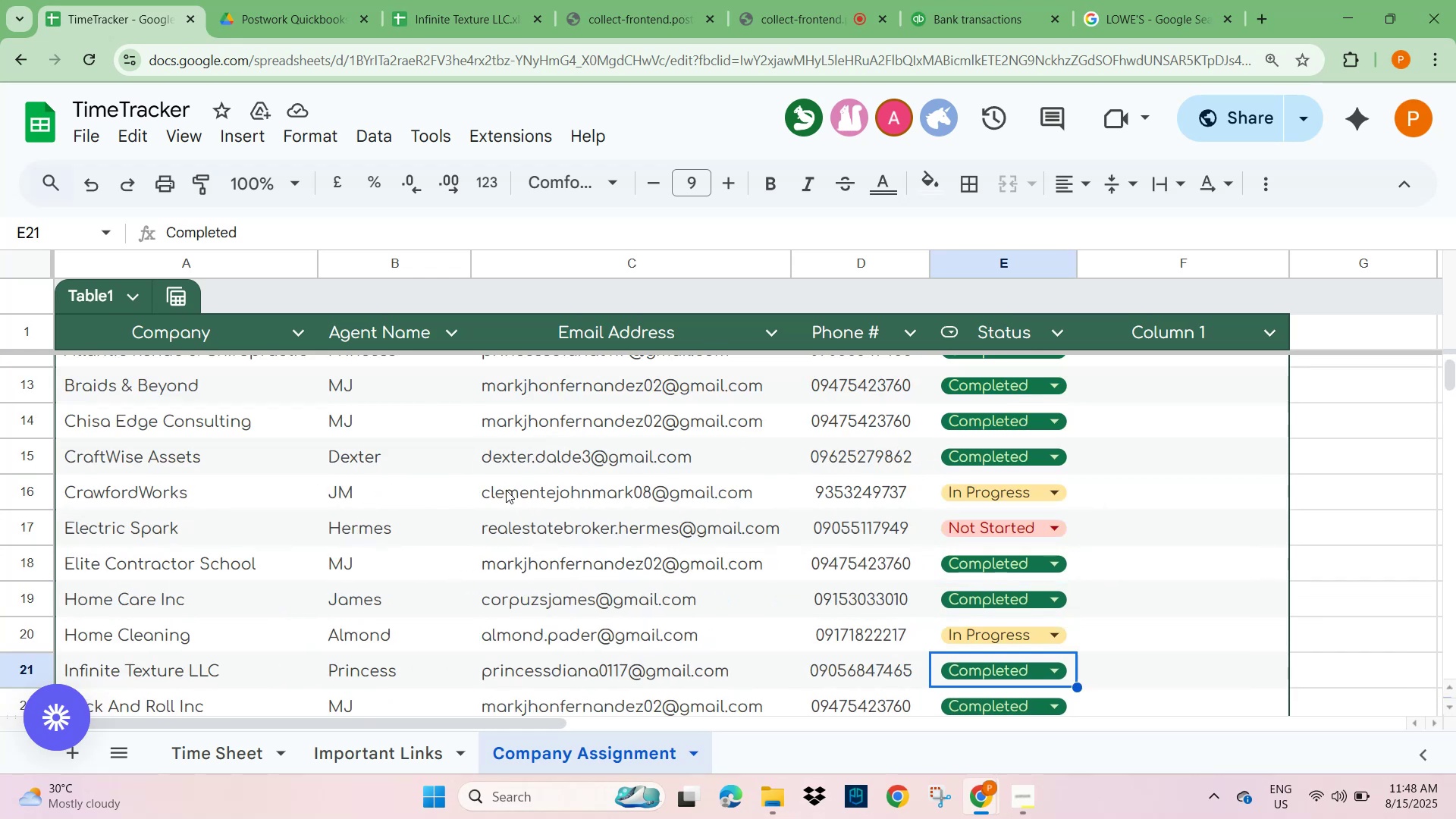 
scroll: coordinate [949, 501], scroll_direction: up, amount: 3.0
 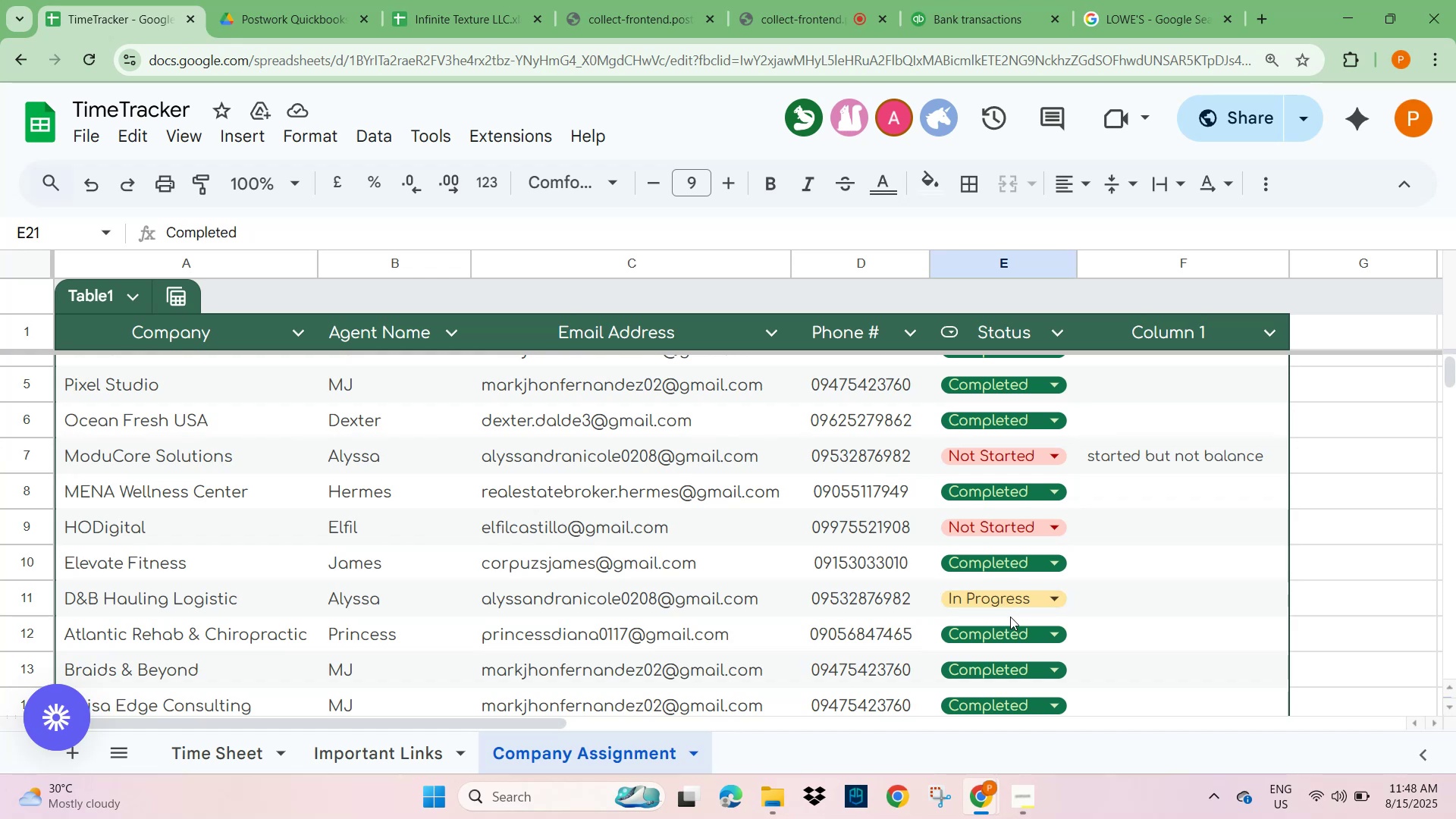 
wait(5.4)
 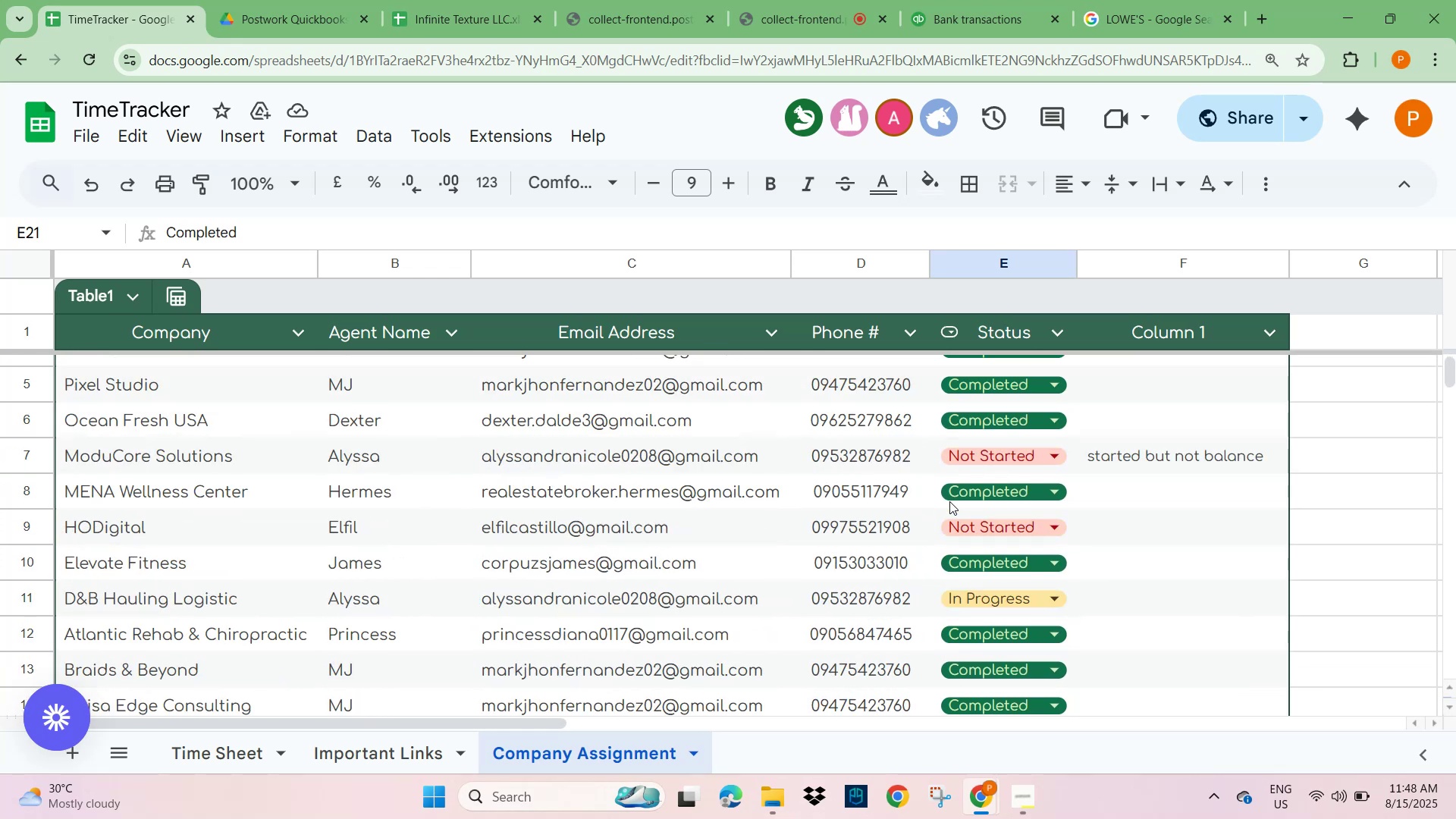 
scroll: coordinate [1015, 623], scroll_direction: down, amount: 3.0
 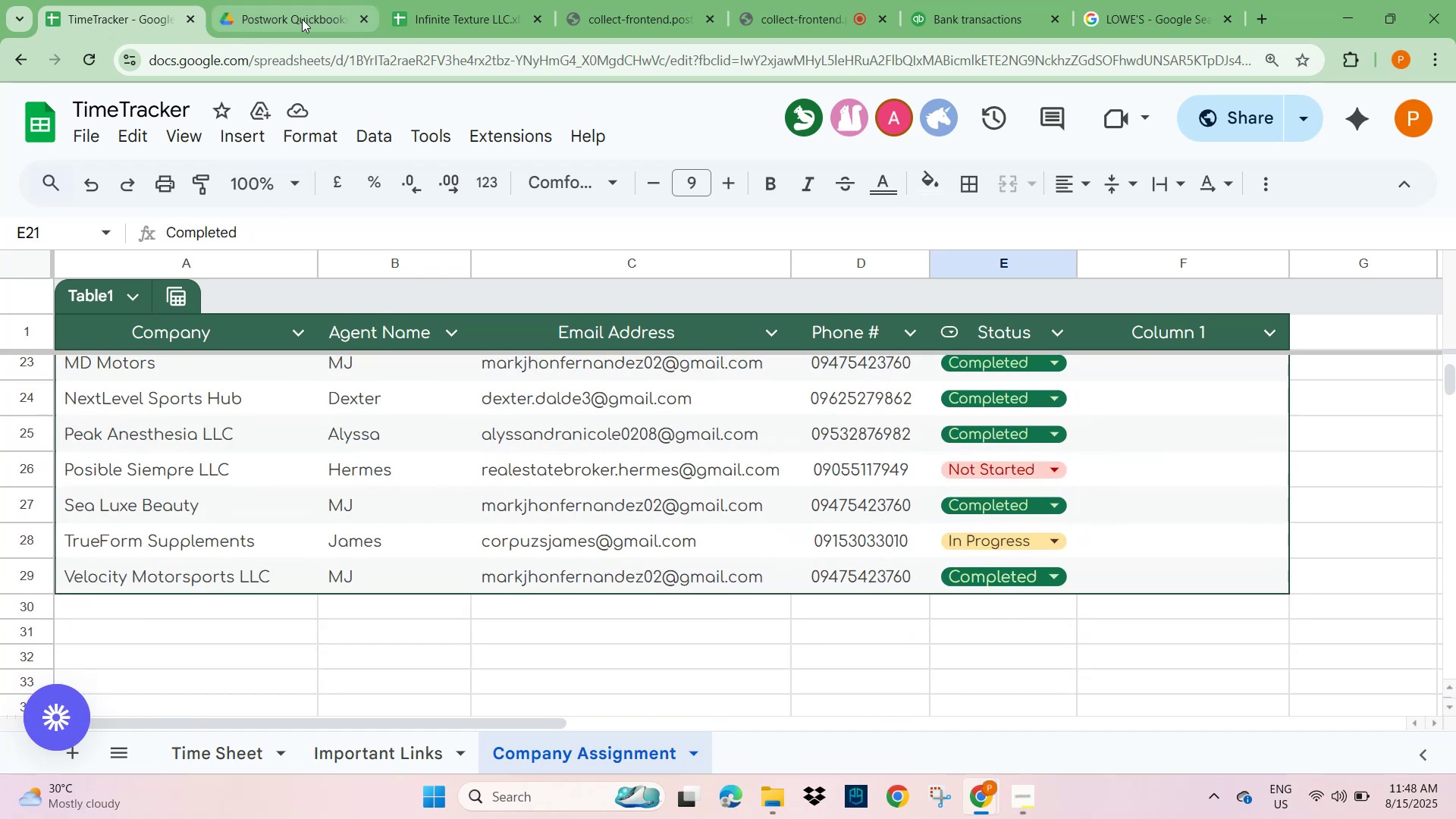 
left_click([290, 18])
 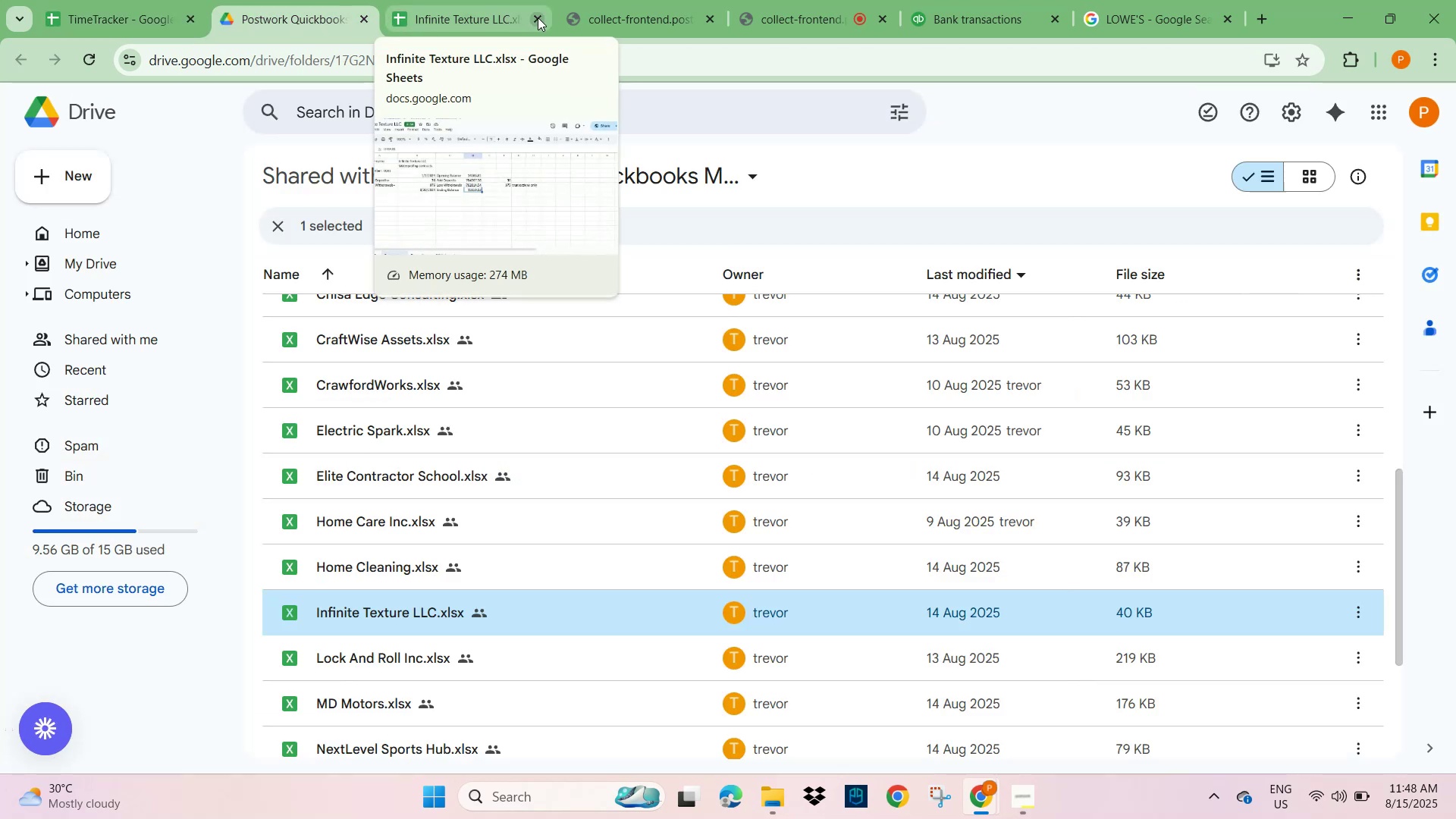 
left_click([455, 14])
 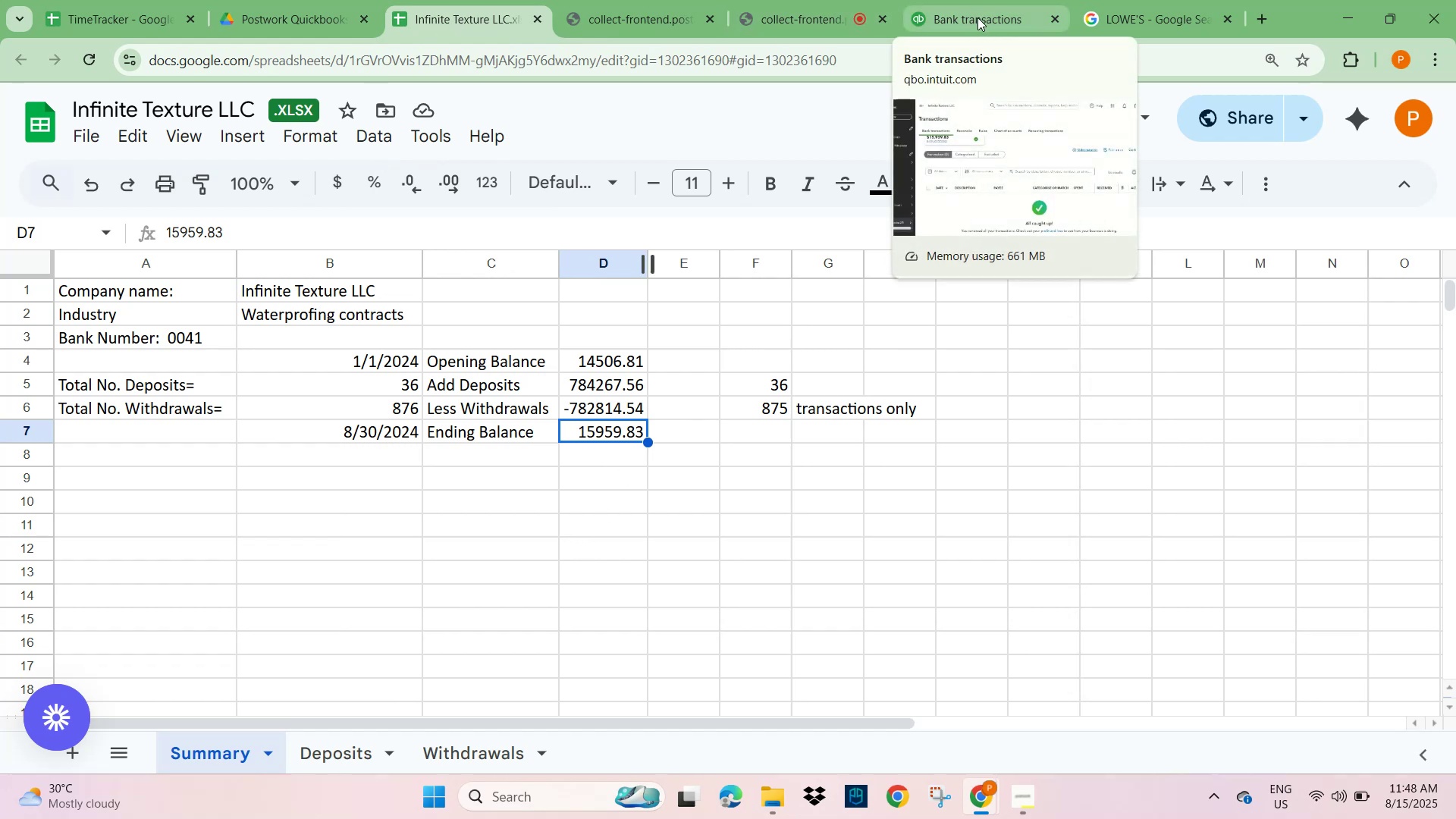 
wait(6.26)
 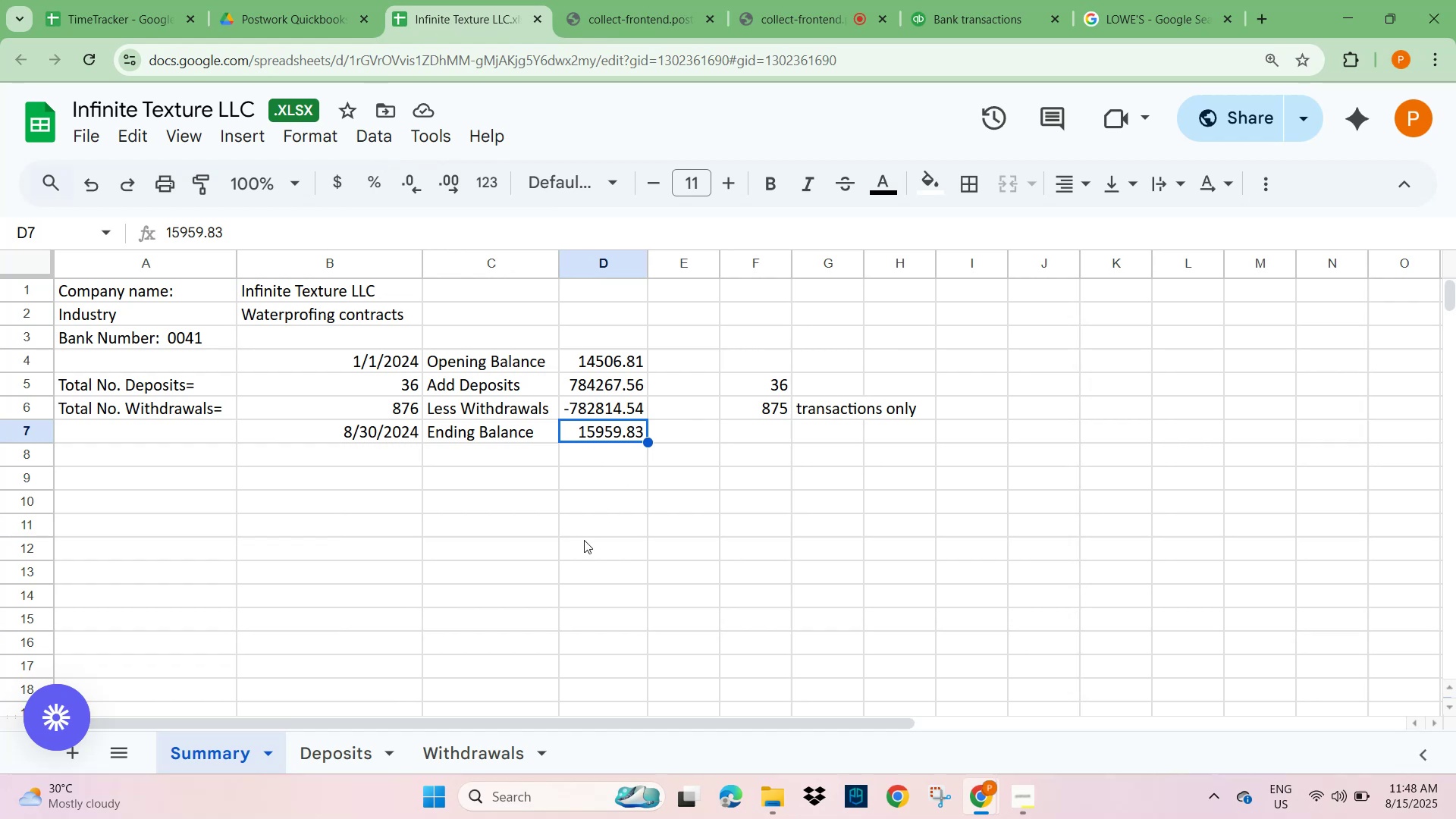 
left_click([977, 17])
 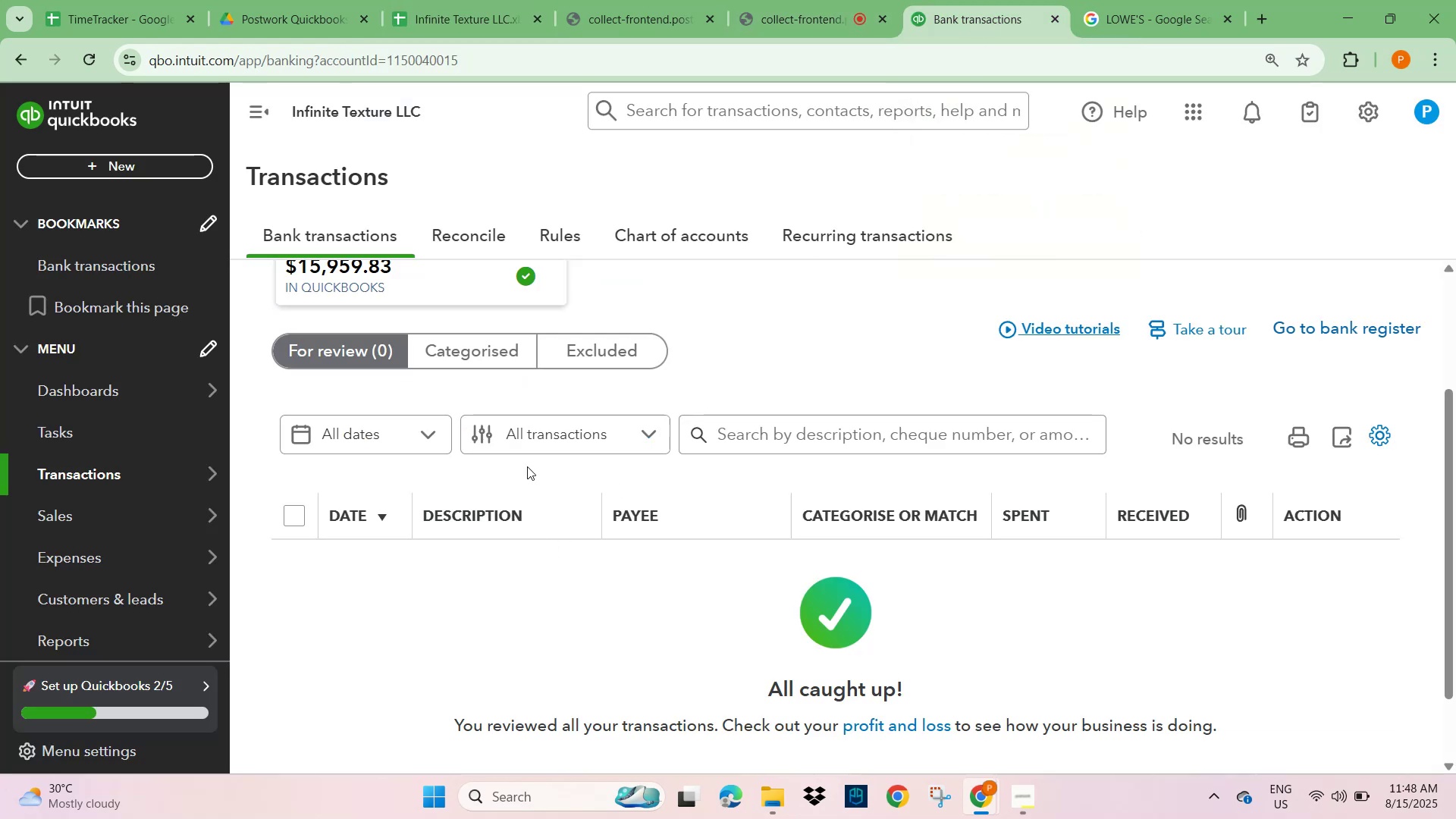 
scroll: coordinate [384, 398], scroll_direction: up, amount: 2.0
 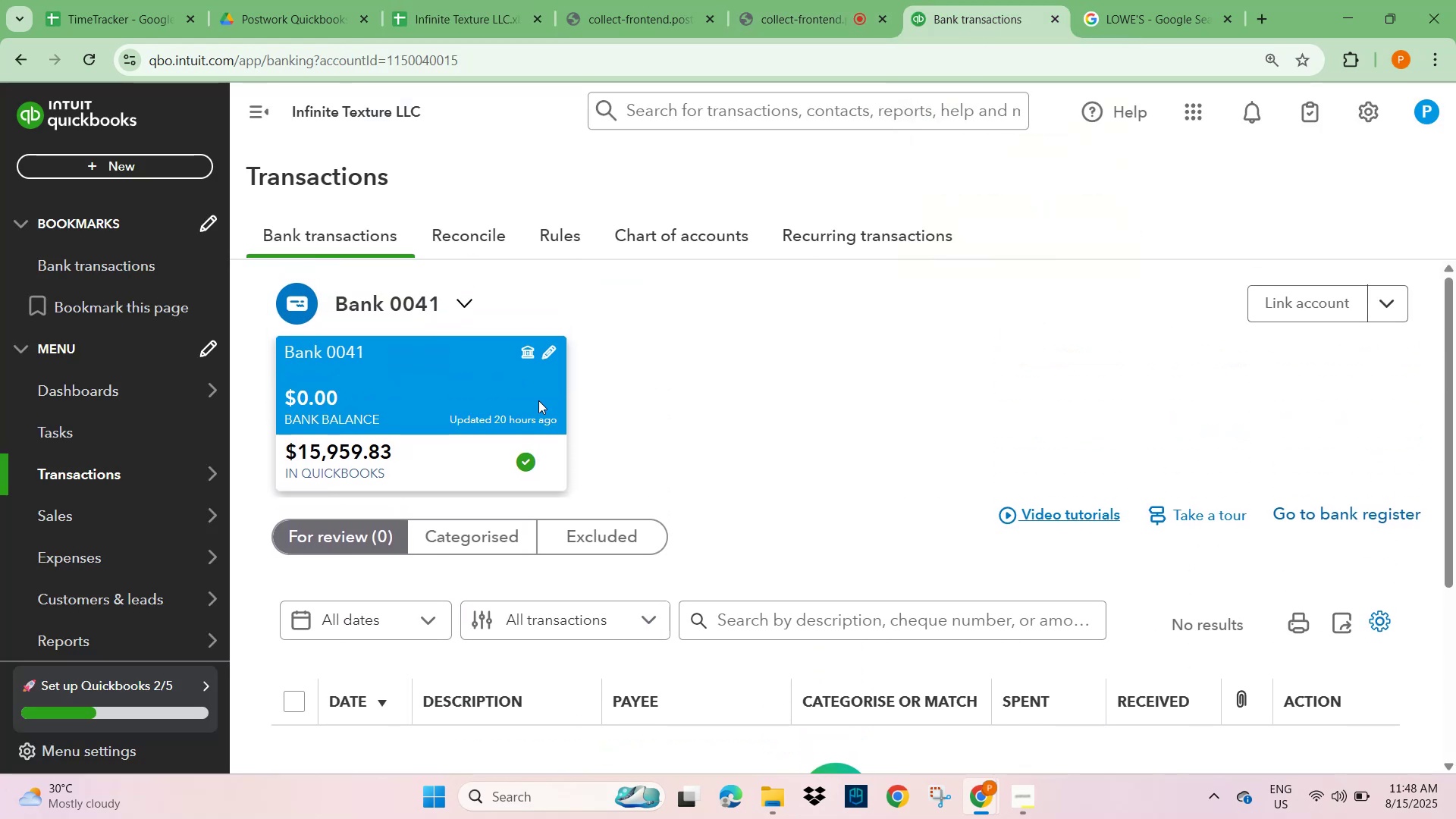 
left_click([787, 396])
 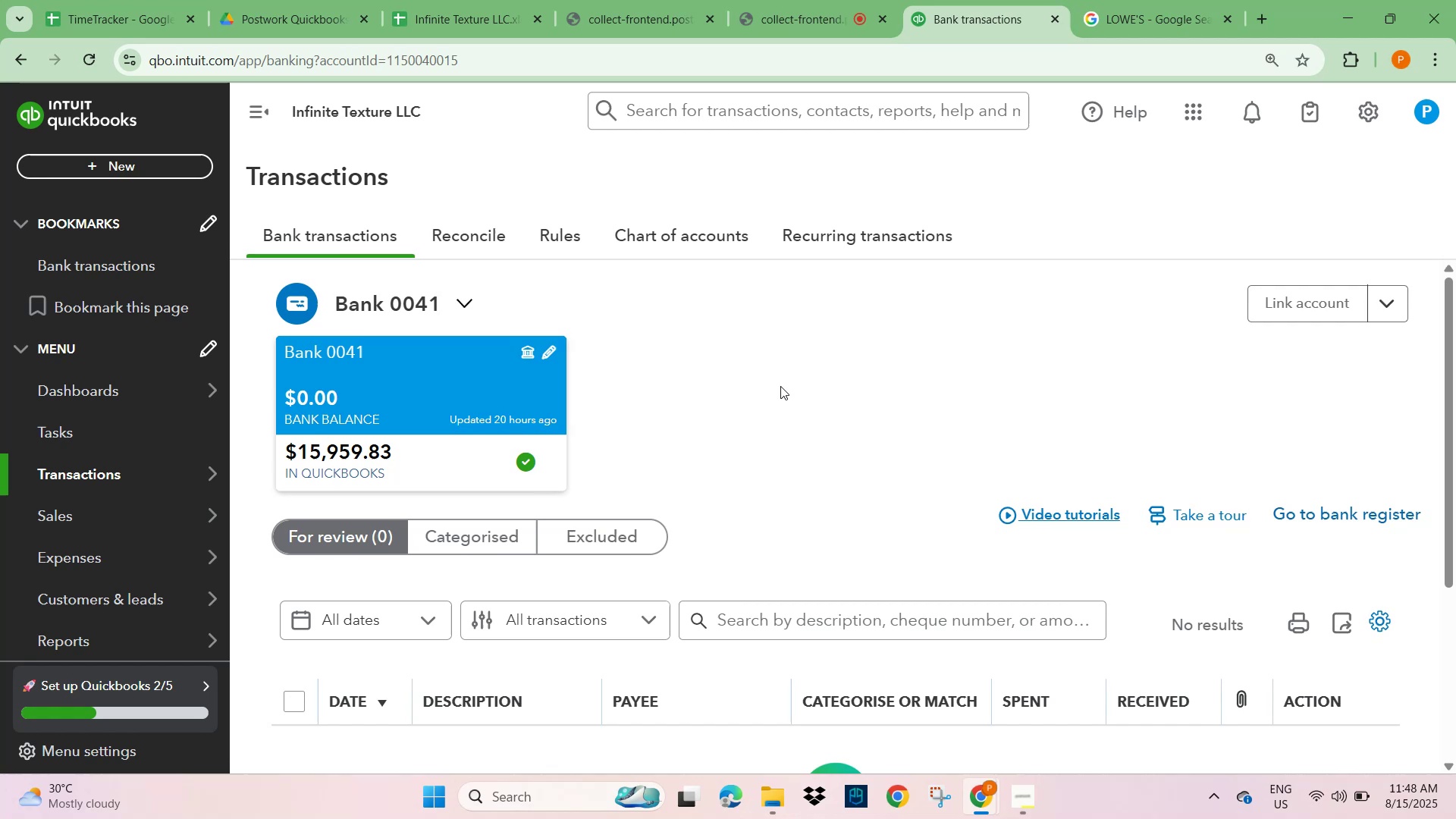 
hold_key(key=ControlLeft, duration=0.78)
 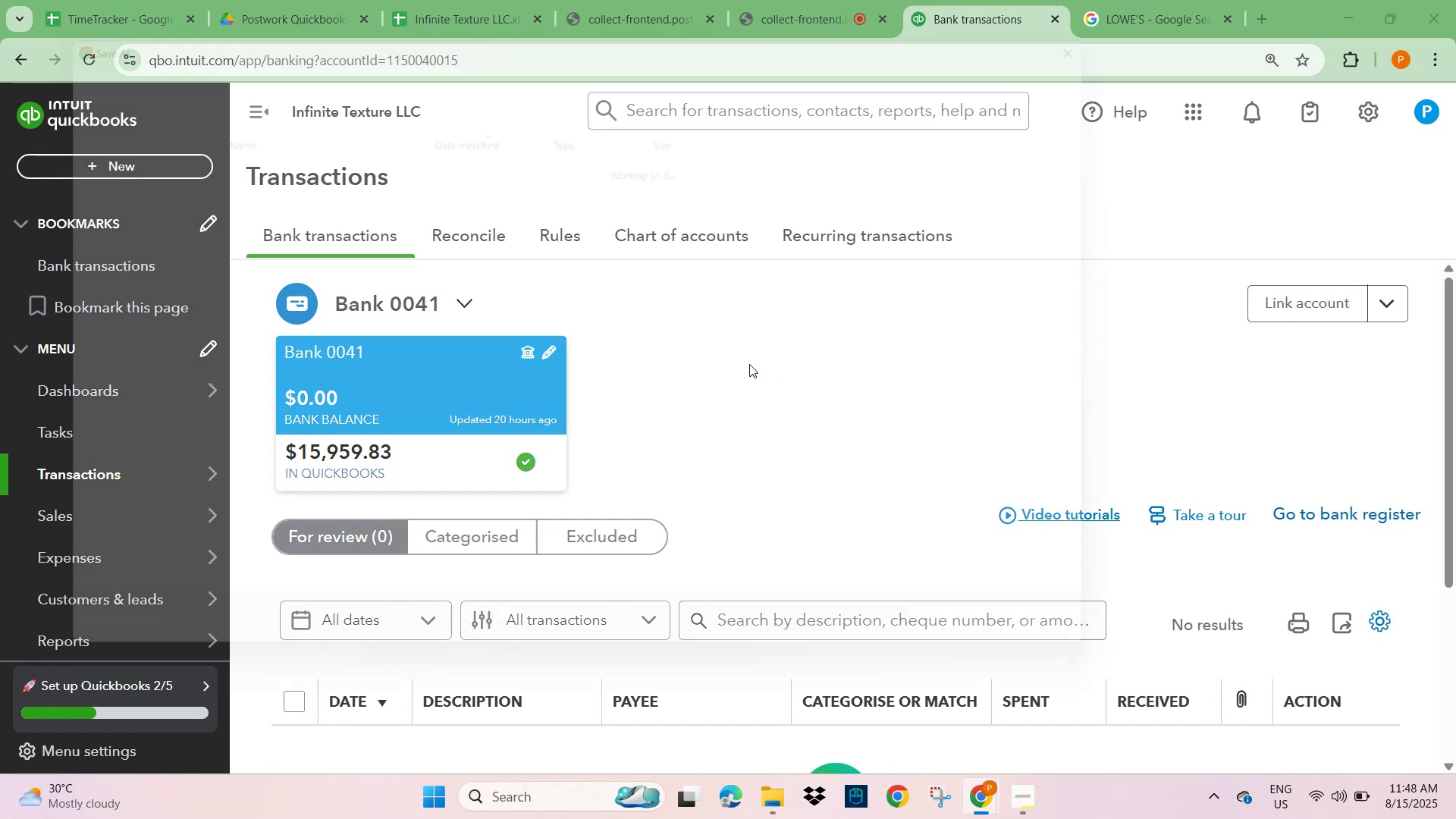 
hold_key(key=S, duration=0.34)
 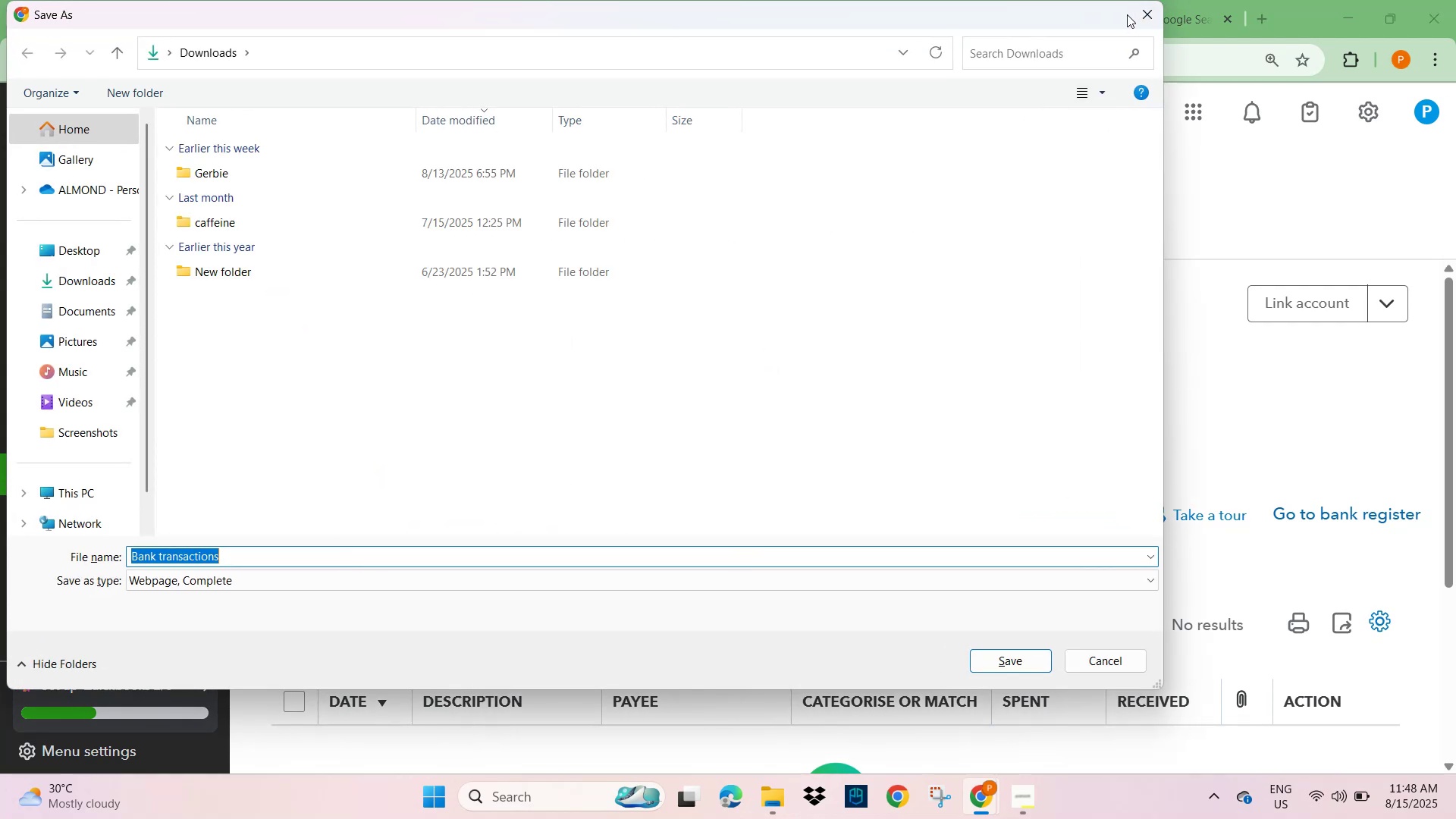 
left_click([1138, 11])
 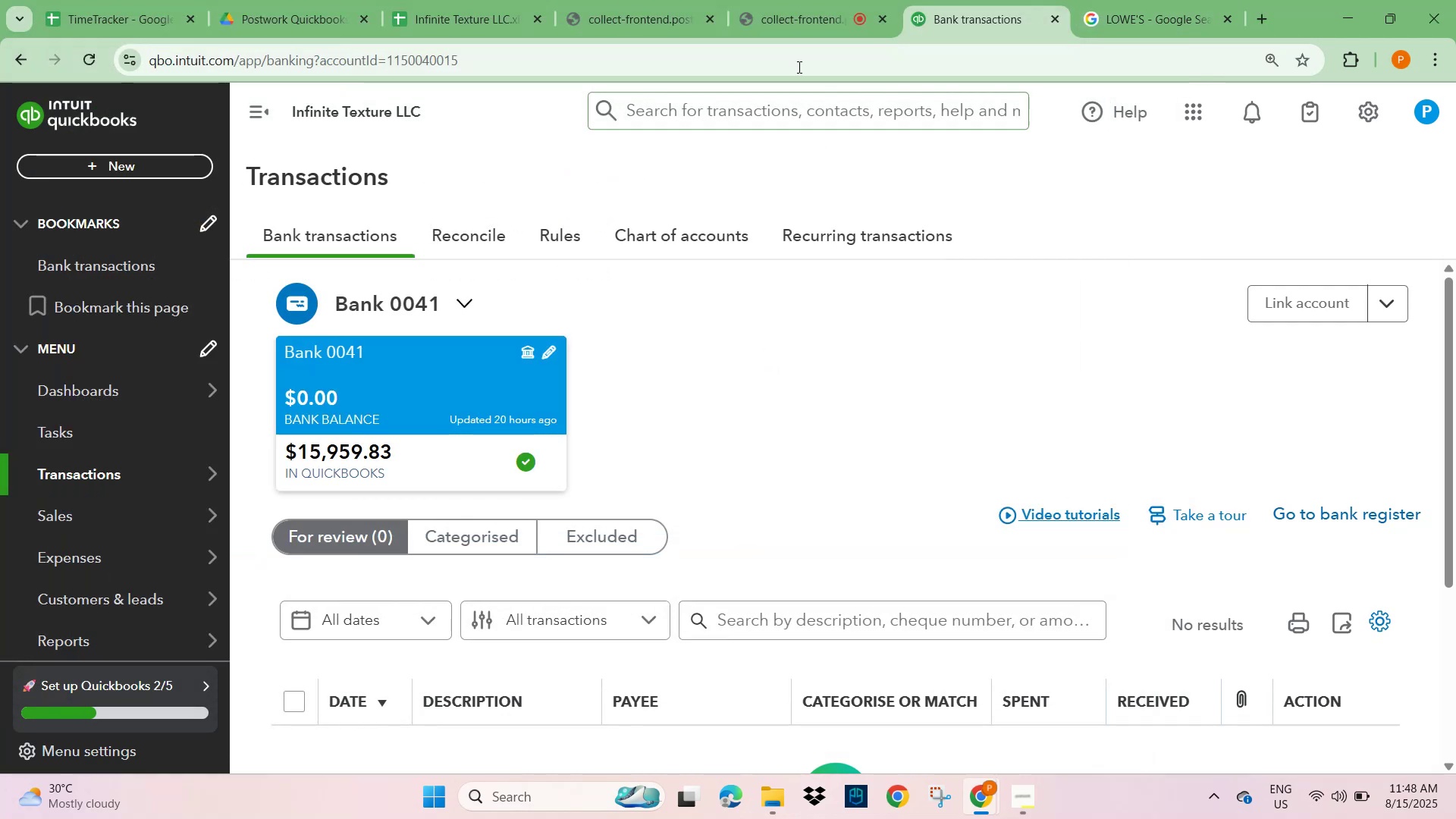 
left_click([811, 20])
 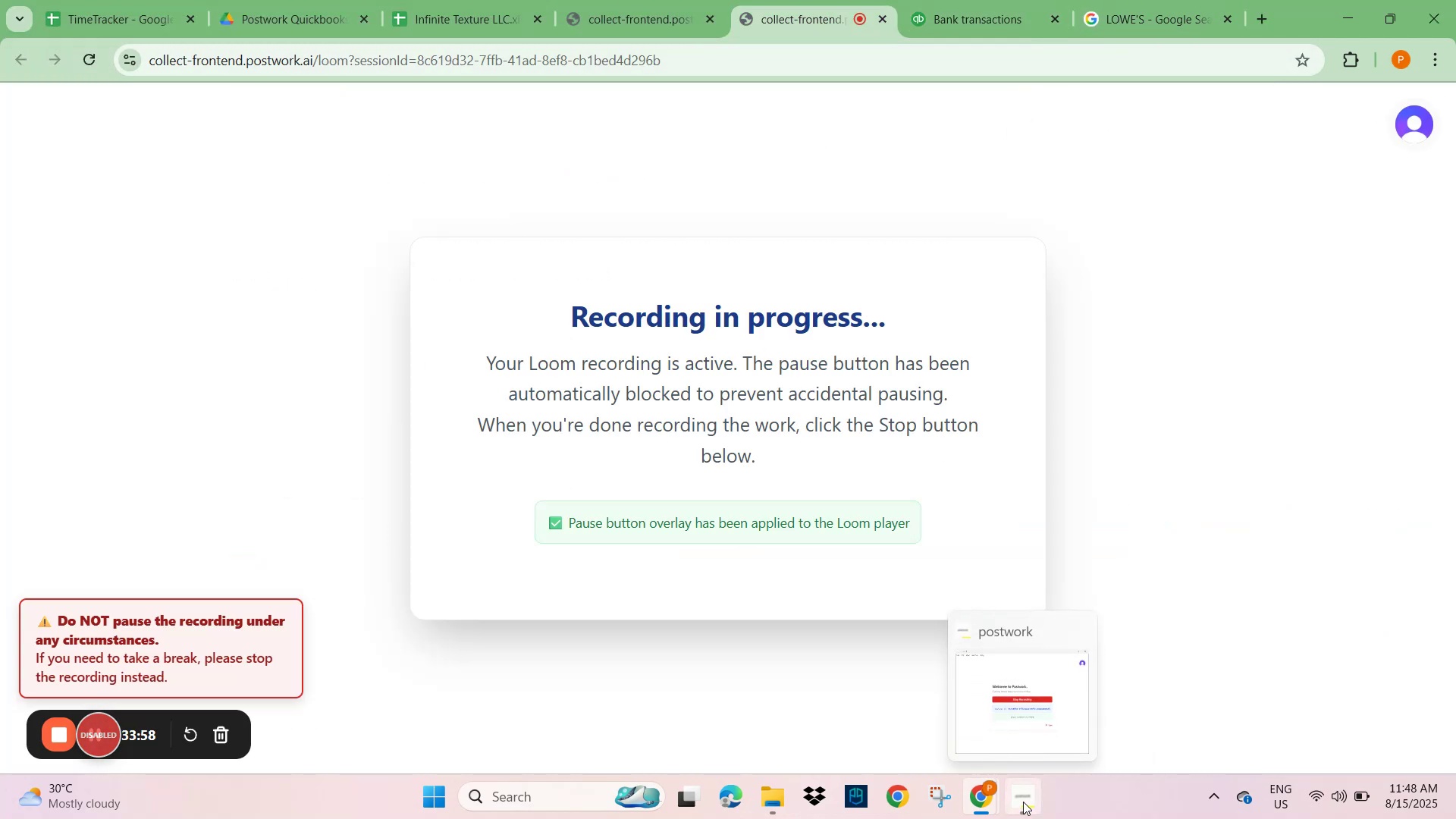 
wait(6.45)
 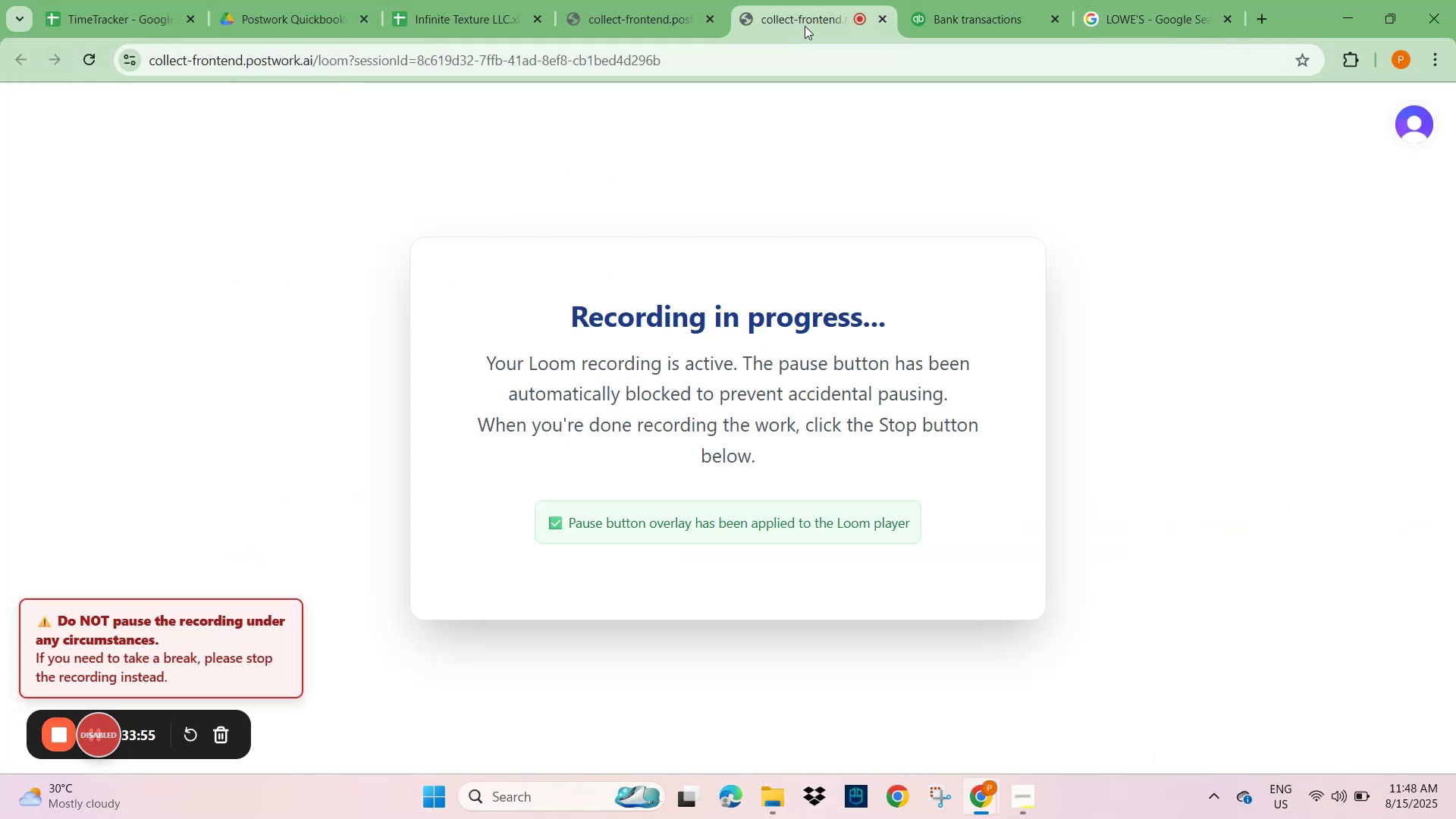 
left_click([943, 17])
 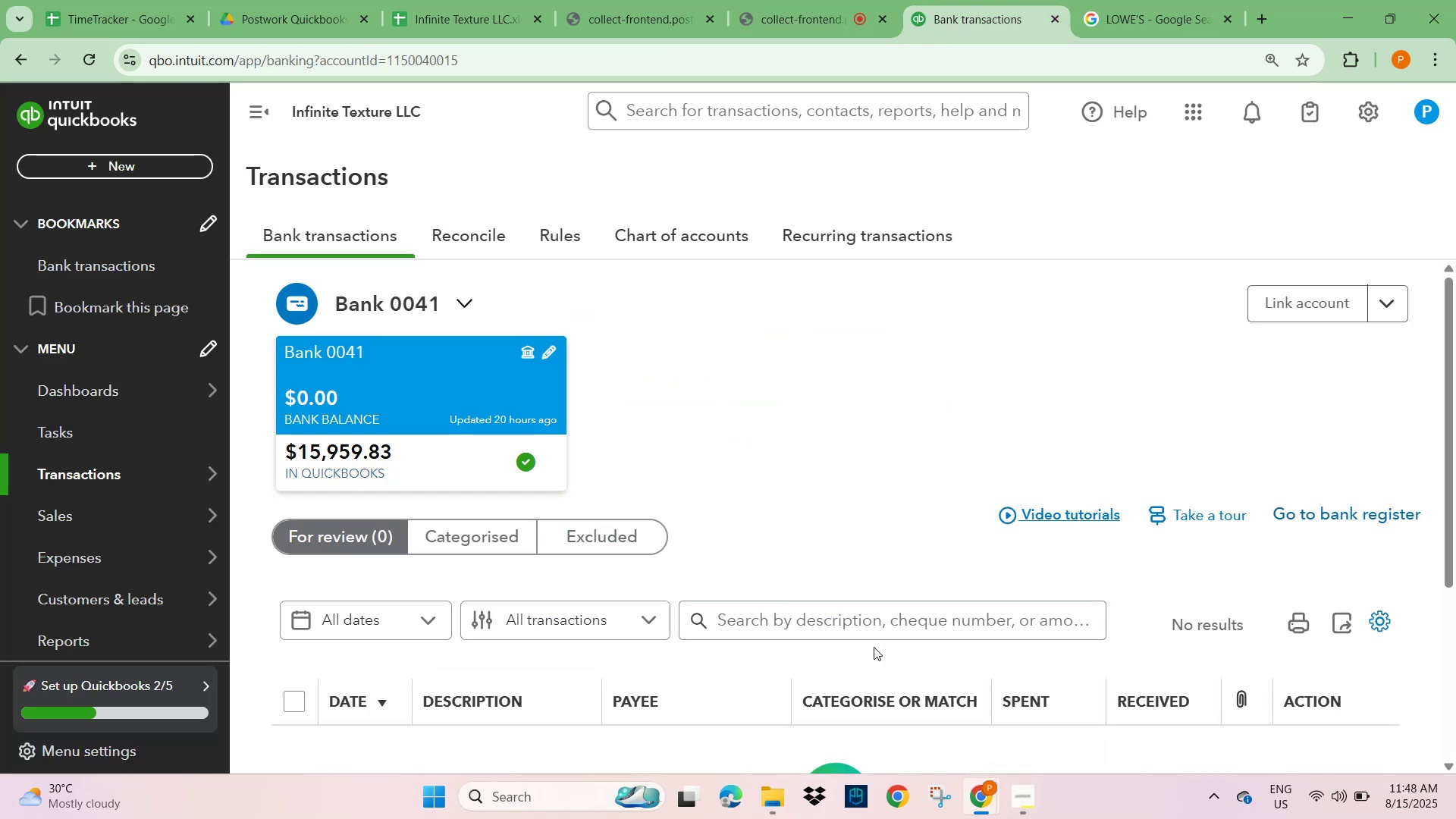 
scroll: coordinate [874, 547], scroll_direction: down, amount: 2.0
 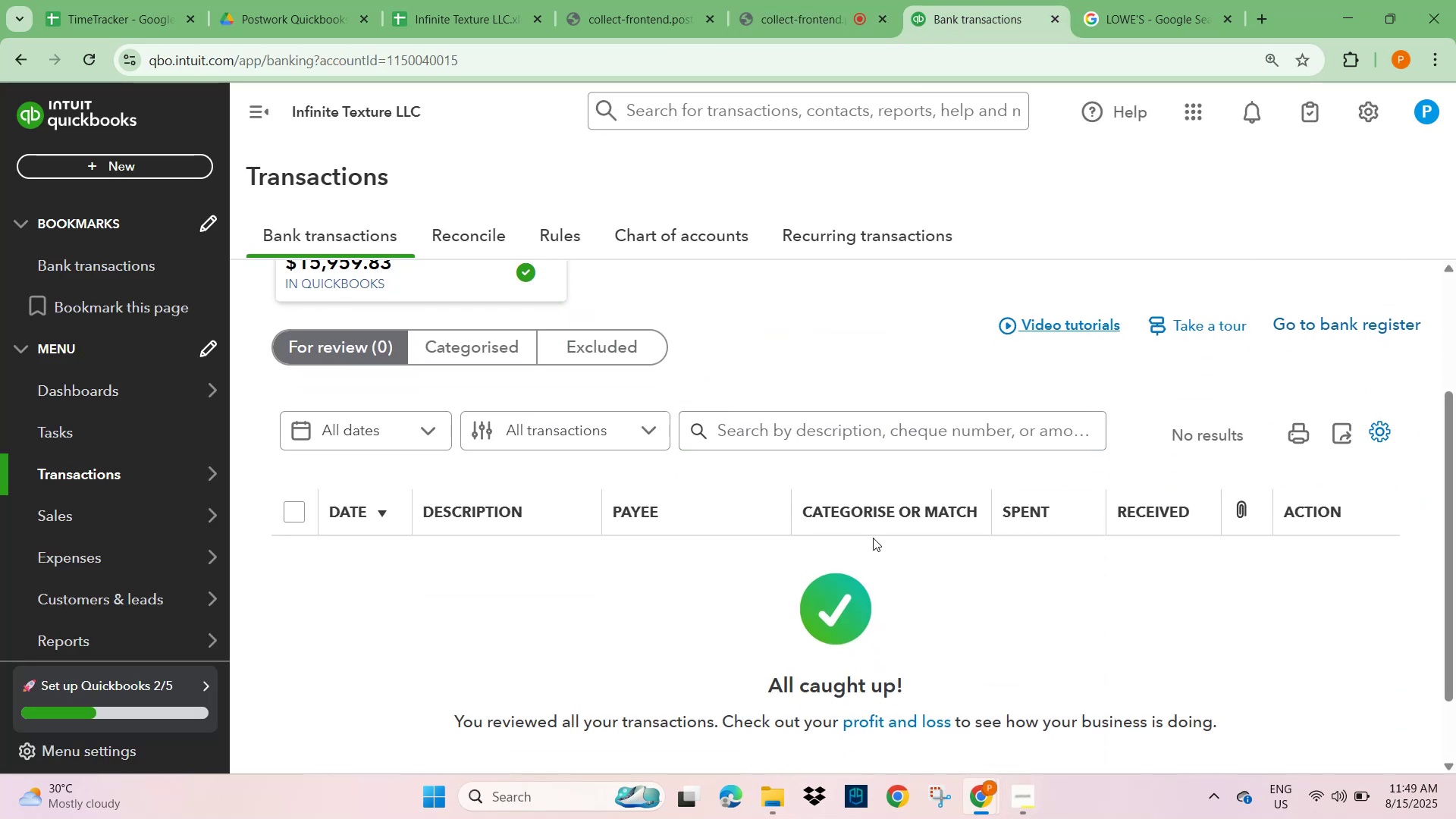 
scroll: coordinate [872, 536], scroll_direction: up, amount: 1.0
 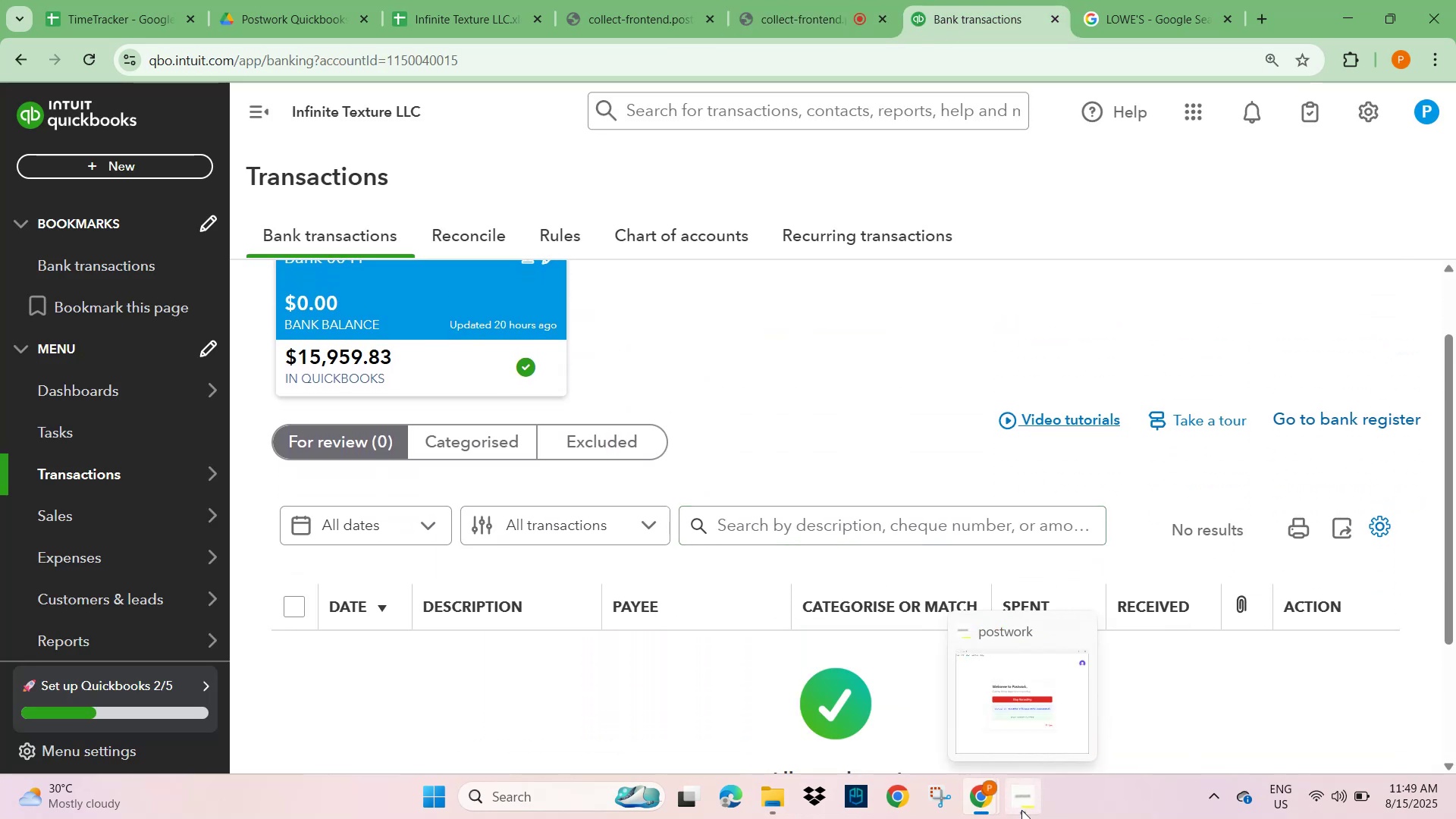 